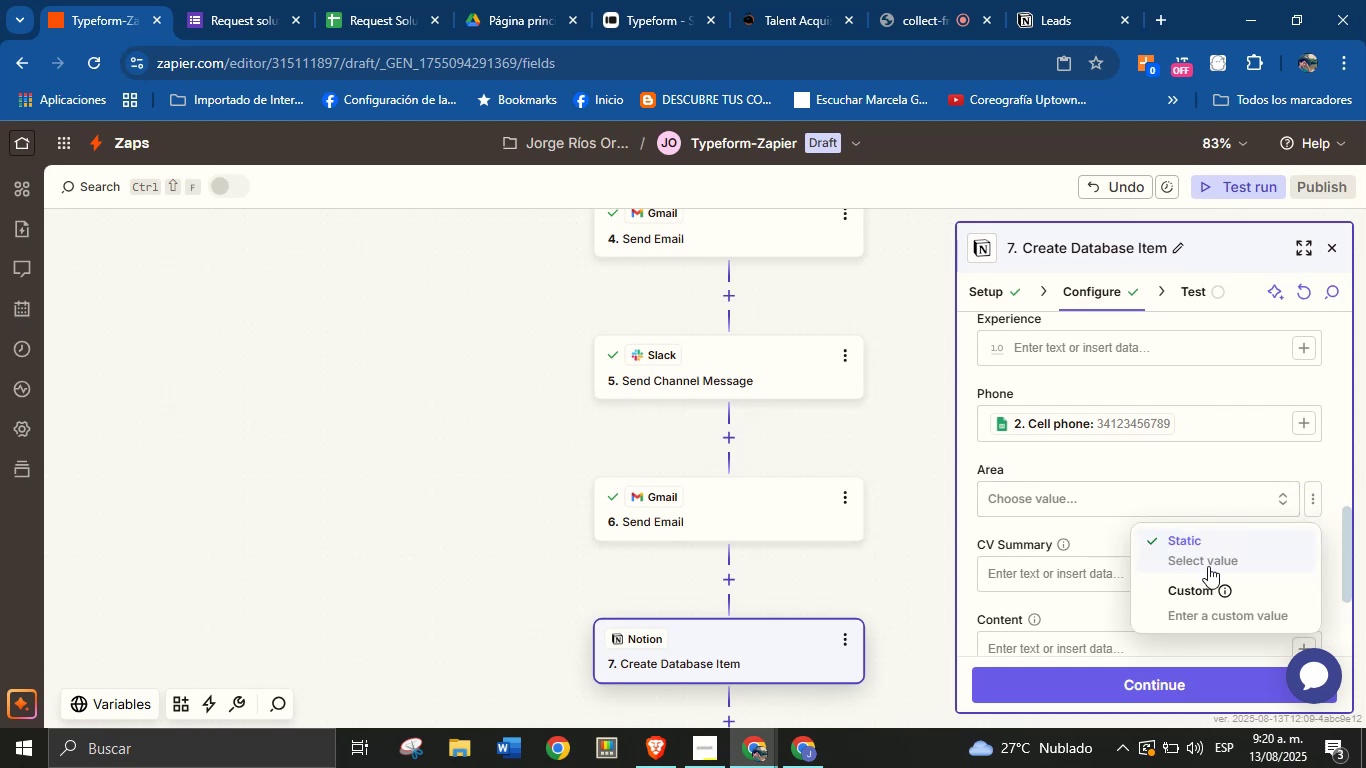 
left_click([1197, 592])
 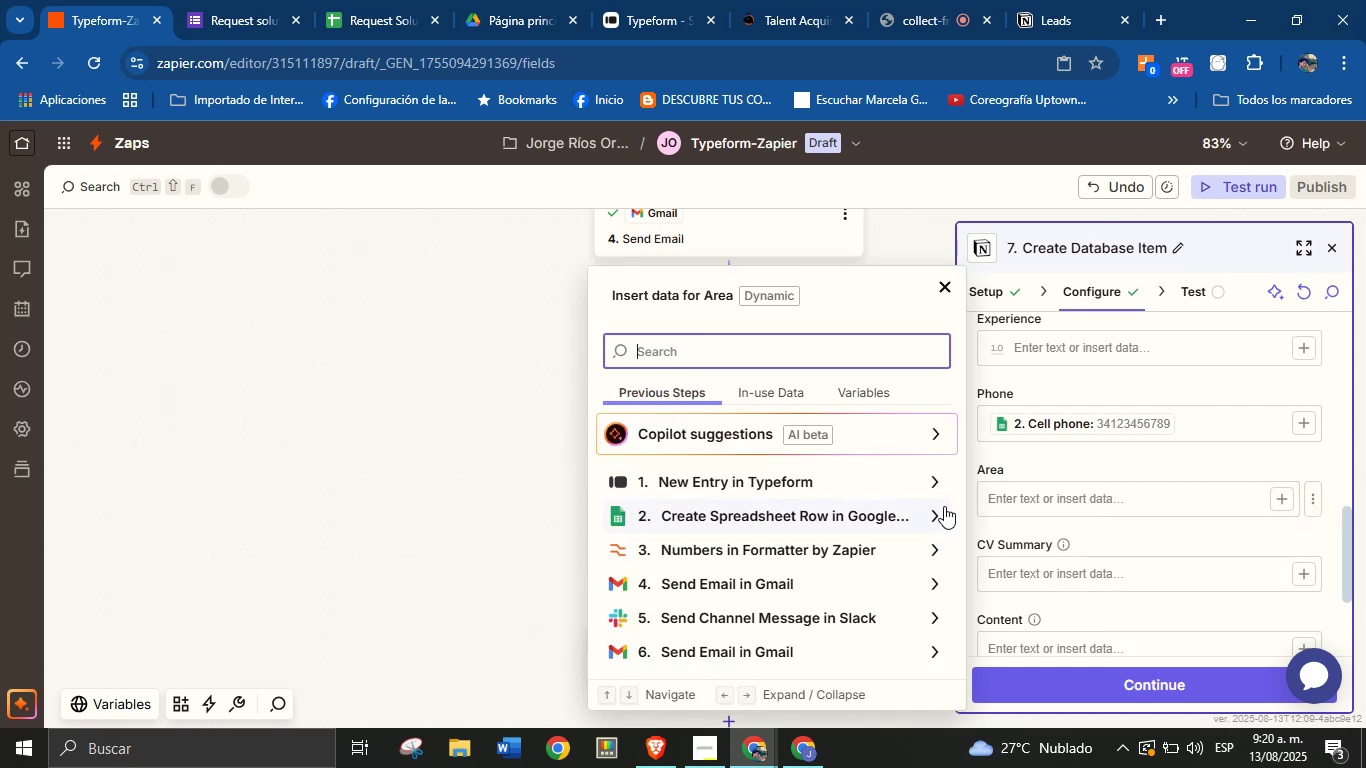 
left_click([939, 513])
 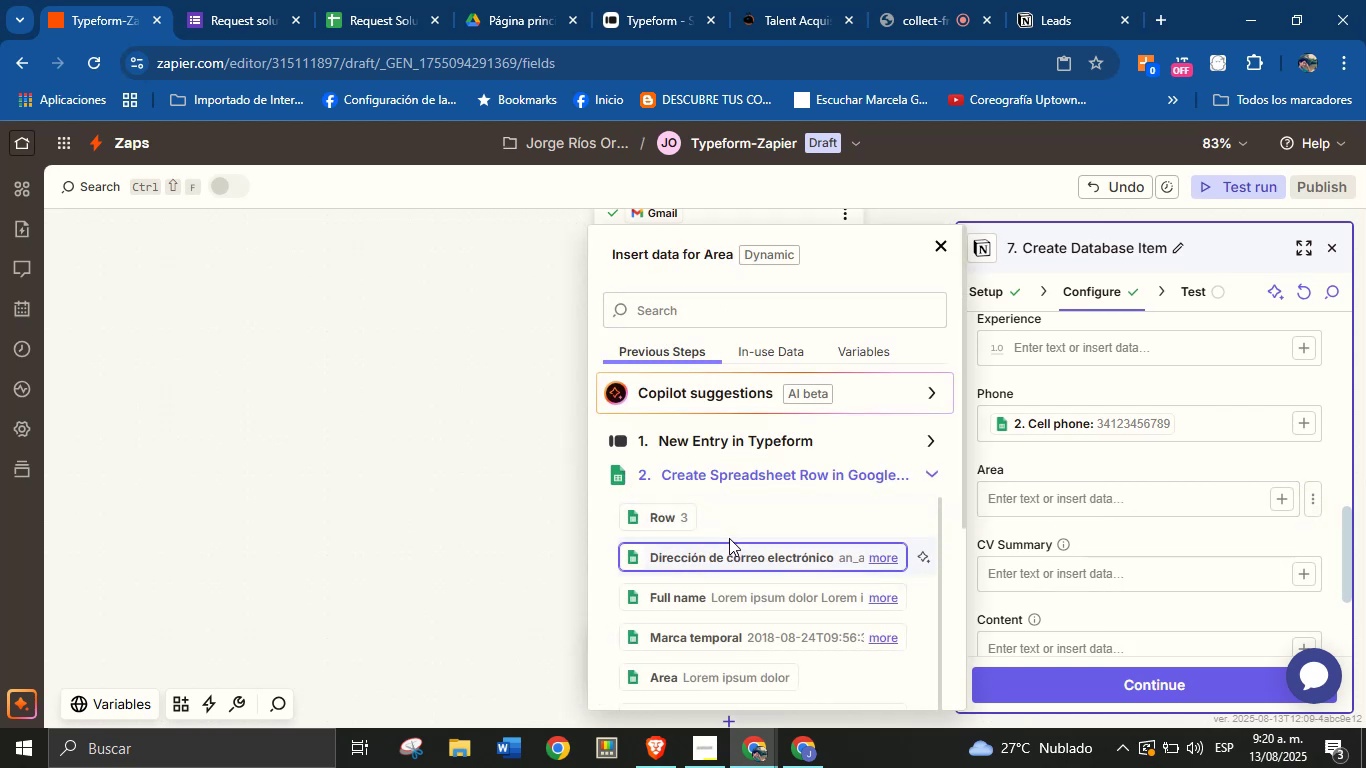 
scroll: coordinate [735, 558], scroll_direction: down, amount: 1.0
 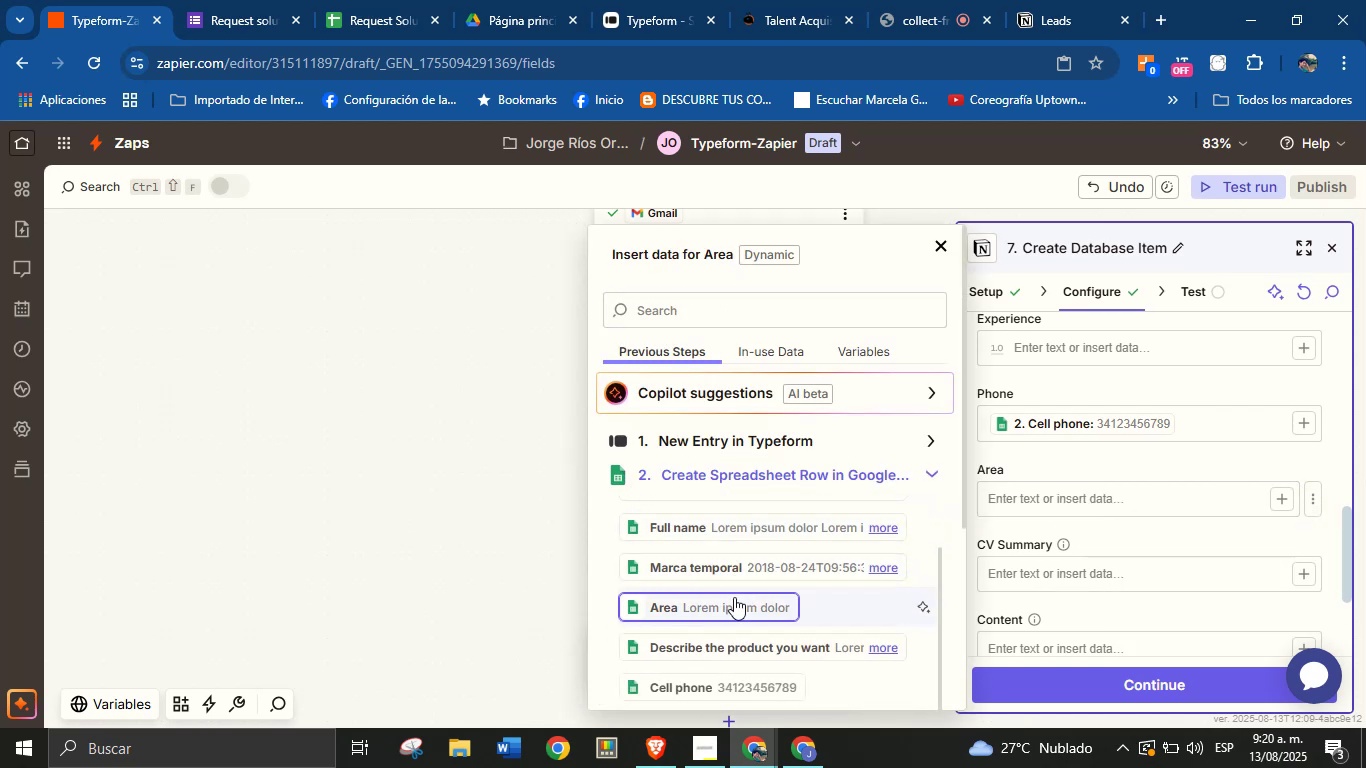 
left_click([730, 608])
 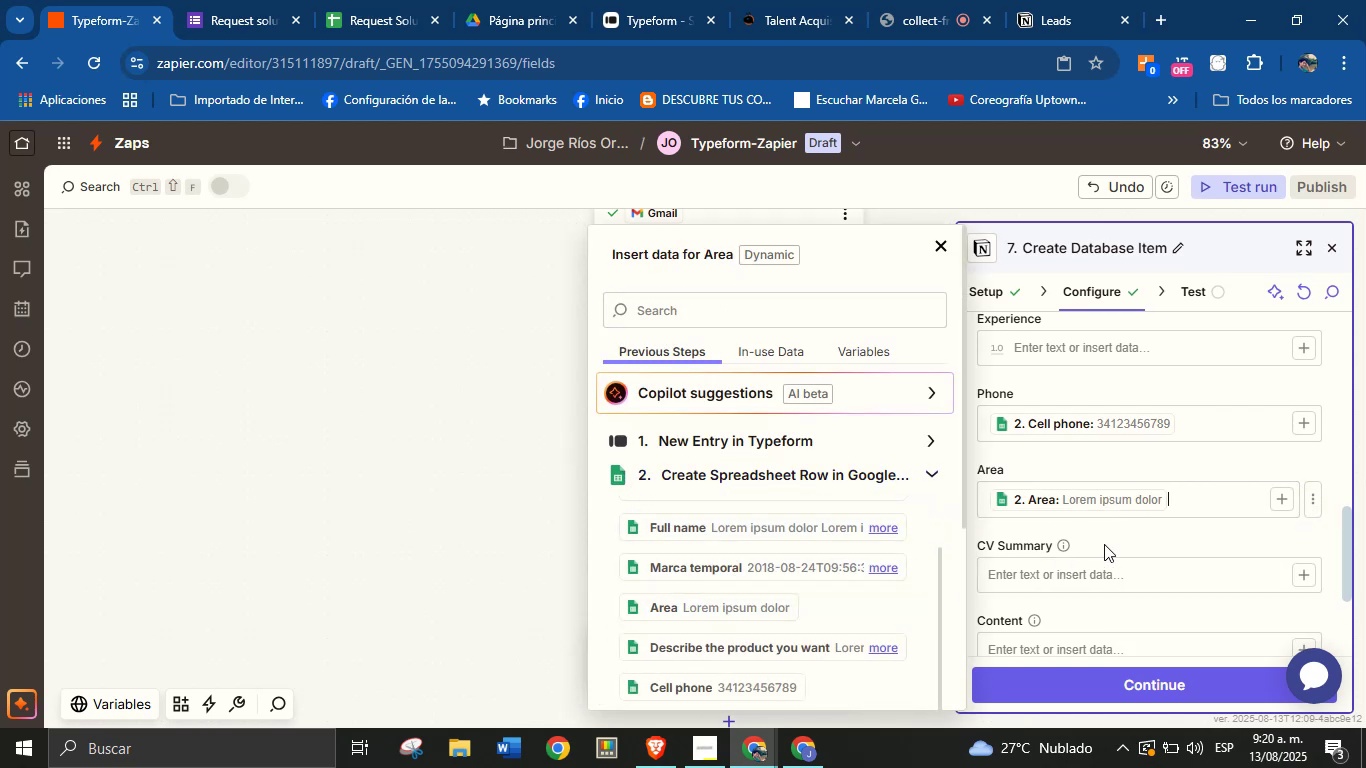 
left_click([1134, 533])
 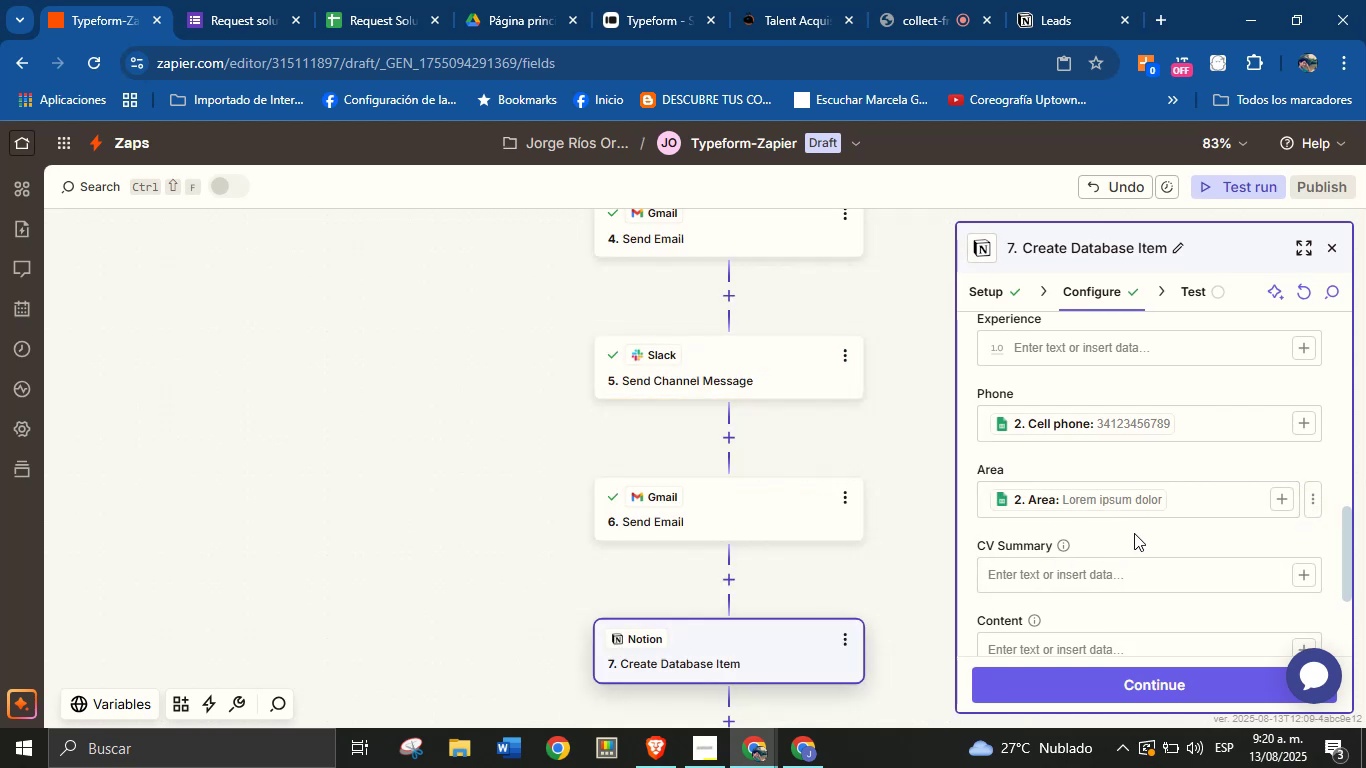 
scroll: coordinate [1123, 448], scroll_direction: down, amount: 3.0
 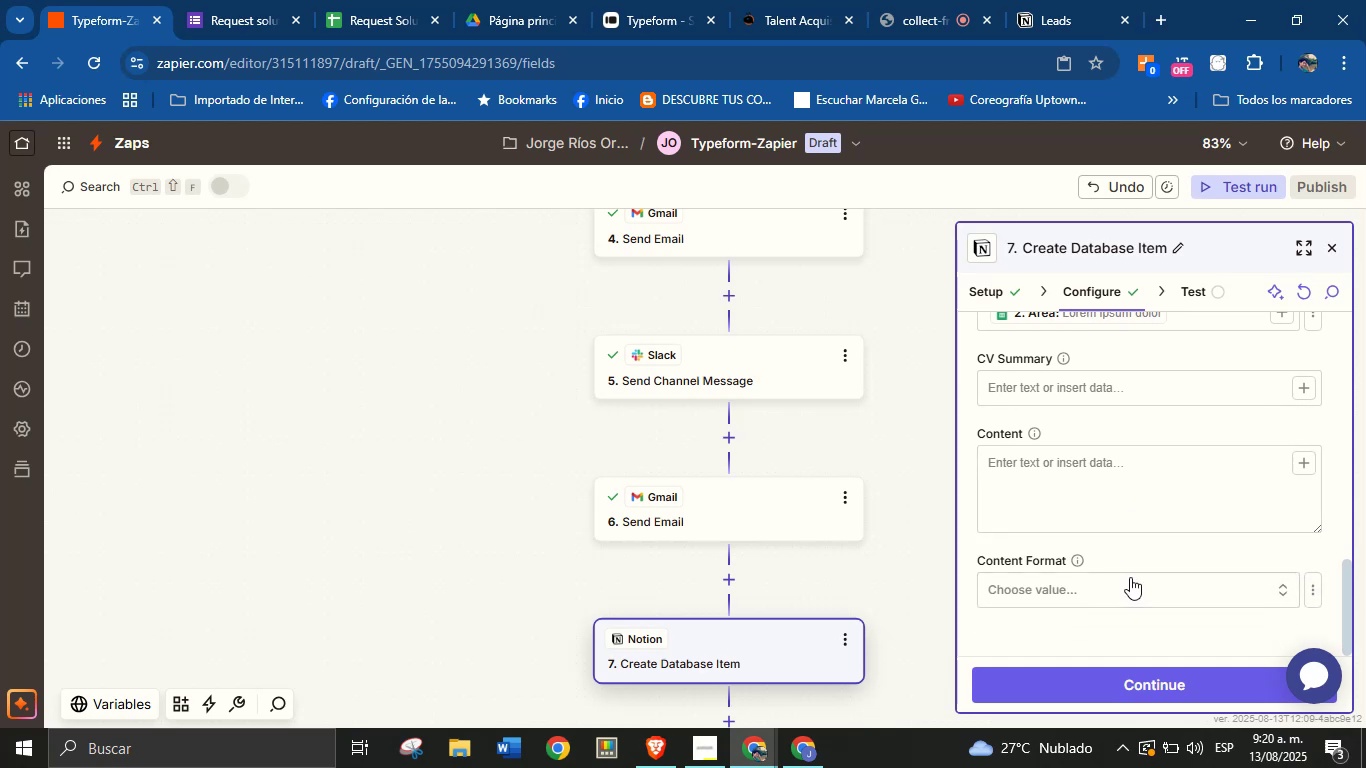 
left_click([1130, 586])
 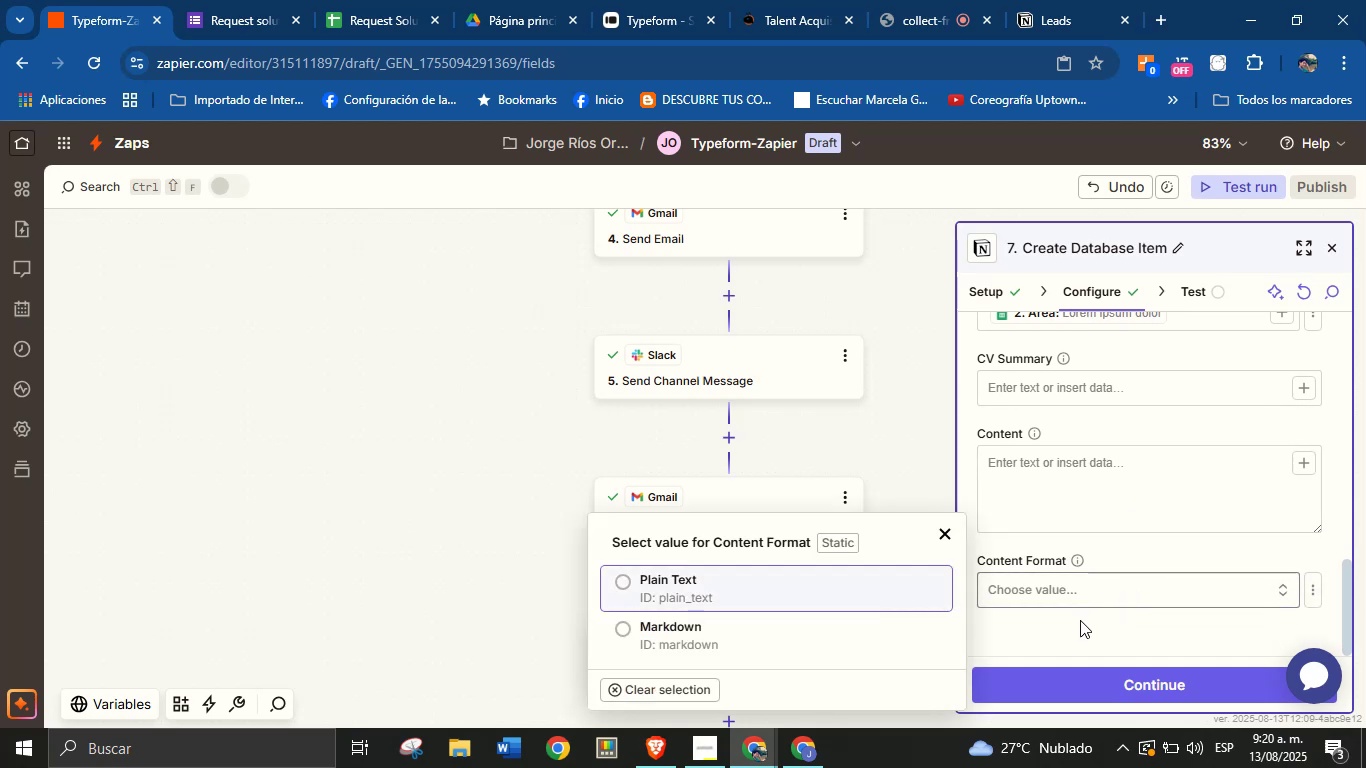 
left_click([786, 592])
 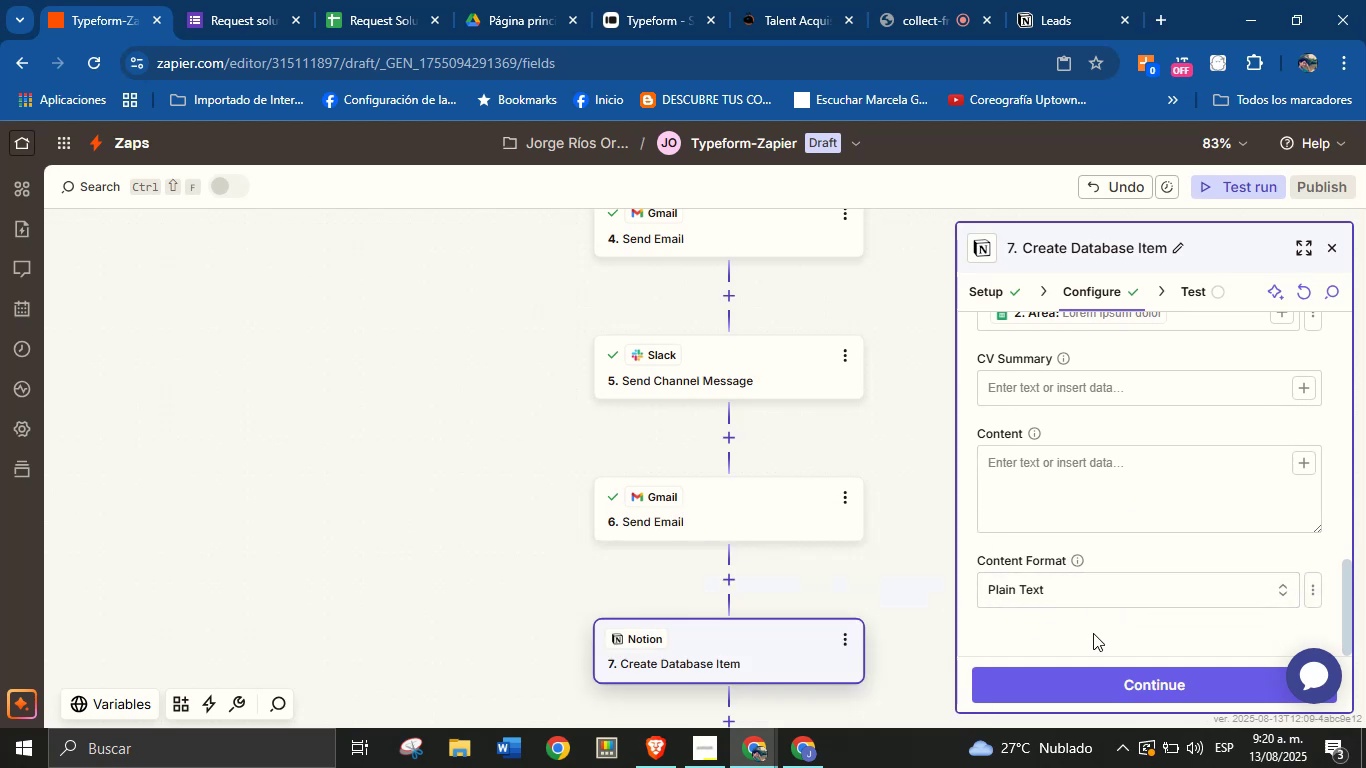 
left_click([1093, 633])
 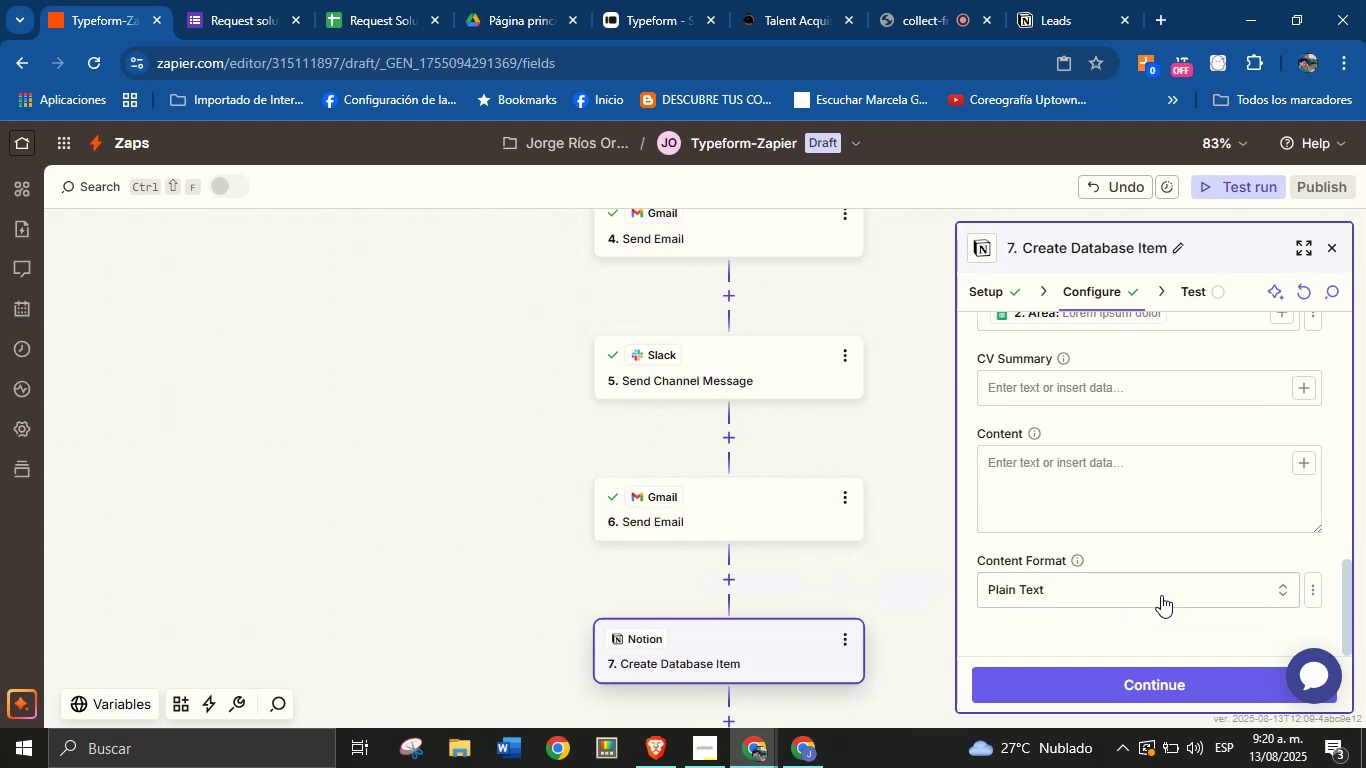 
left_click([1164, 592])
 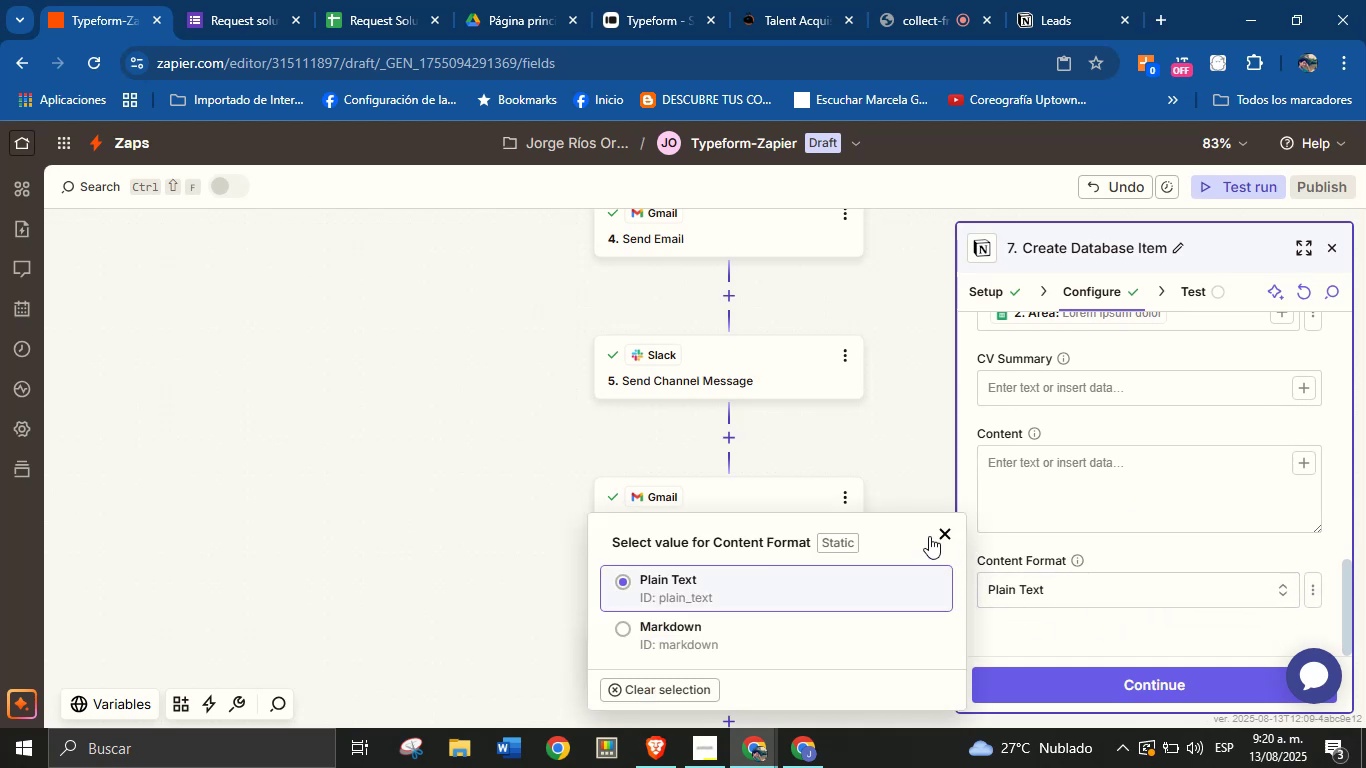 
left_click([945, 530])
 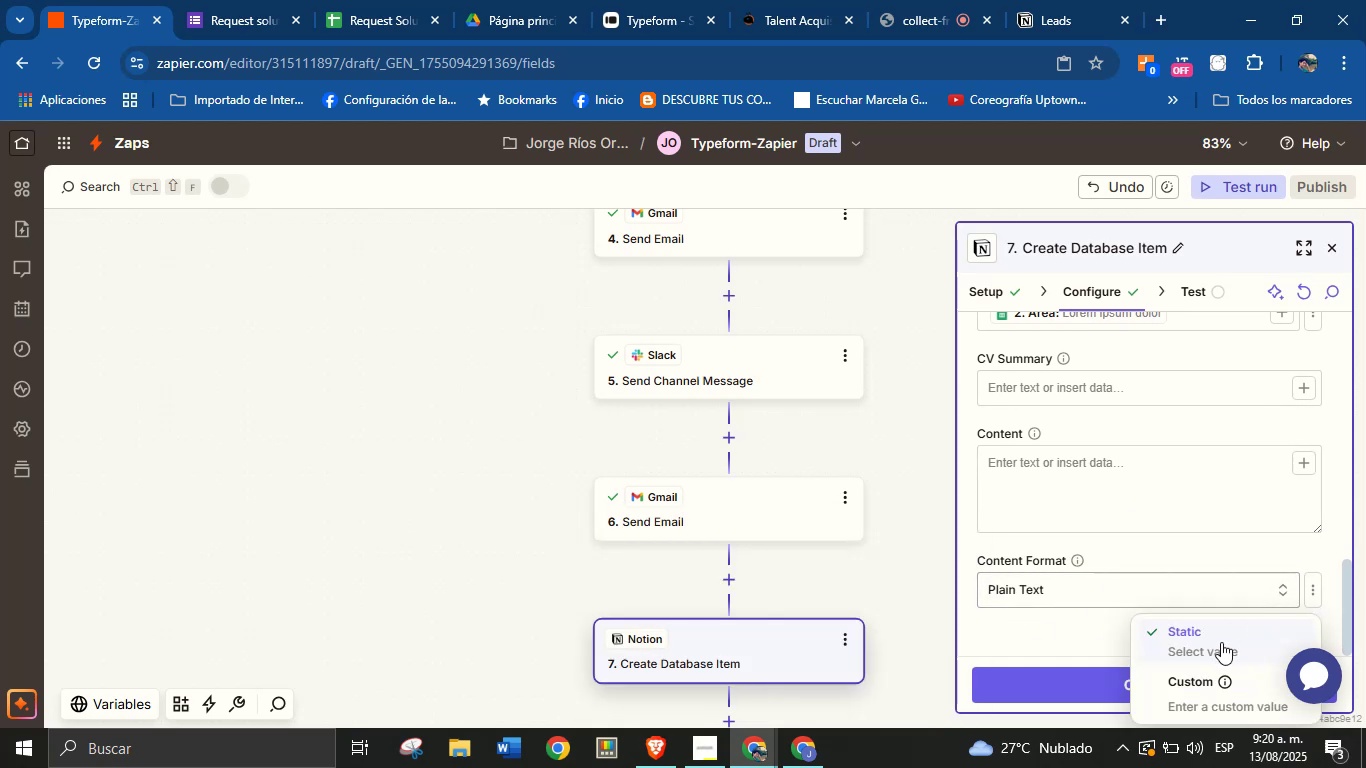 
left_click([1097, 630])
 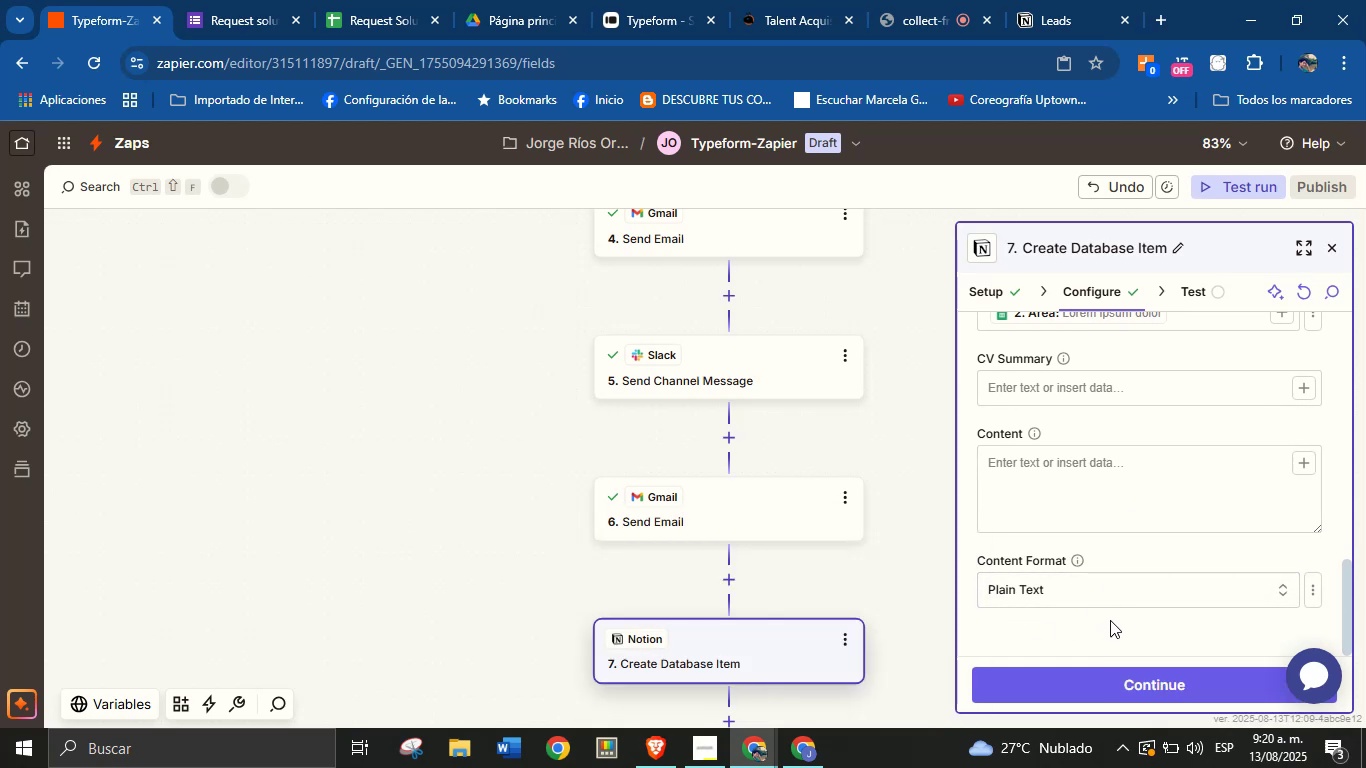 
left_click([1128, 593])
 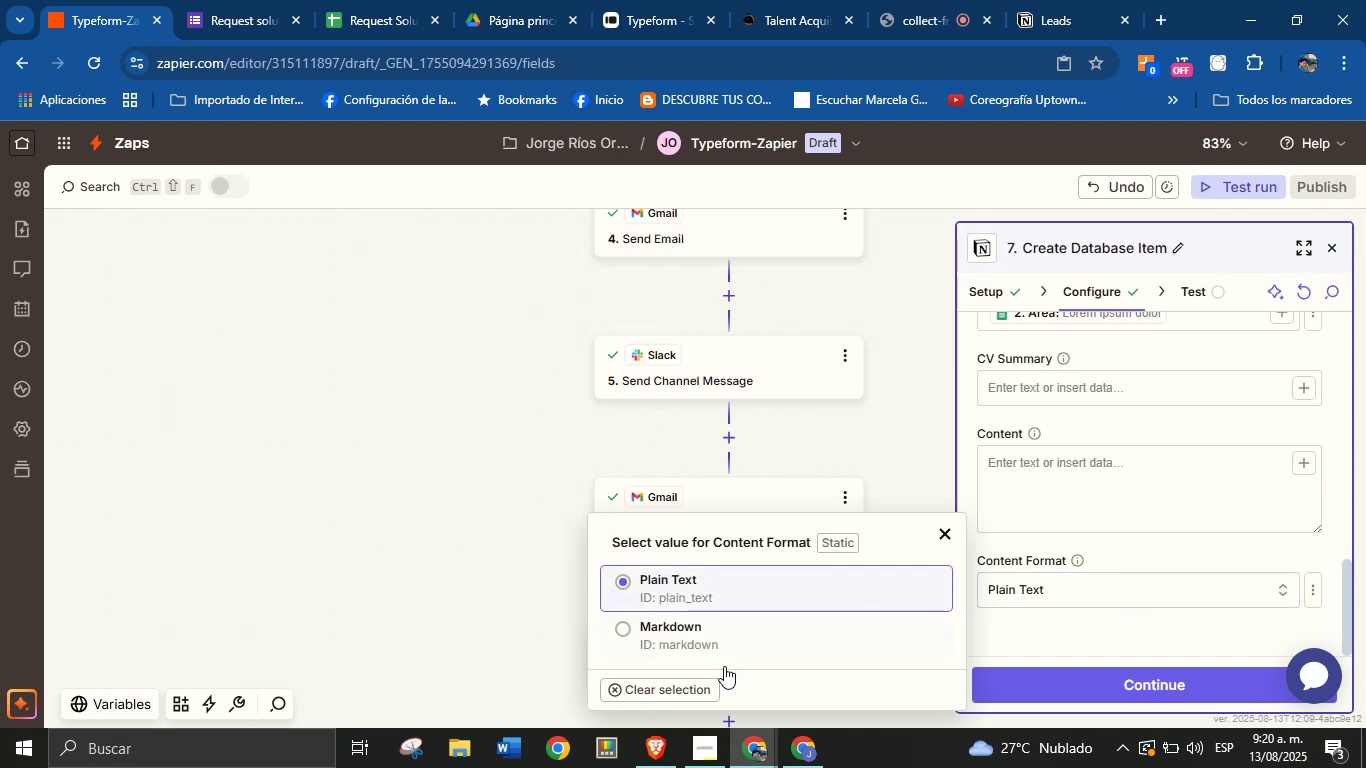 
left_click([698, 689])
 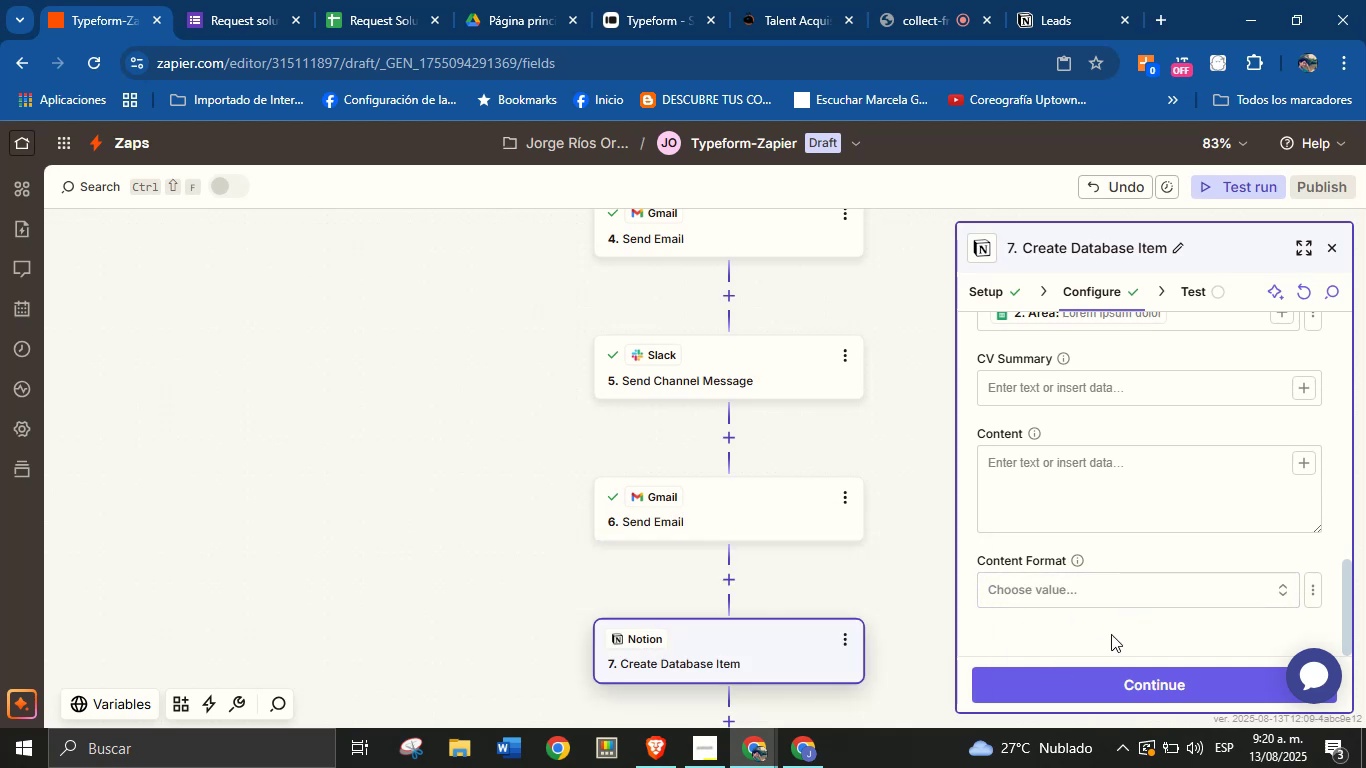 
left_click([1114, 632])
 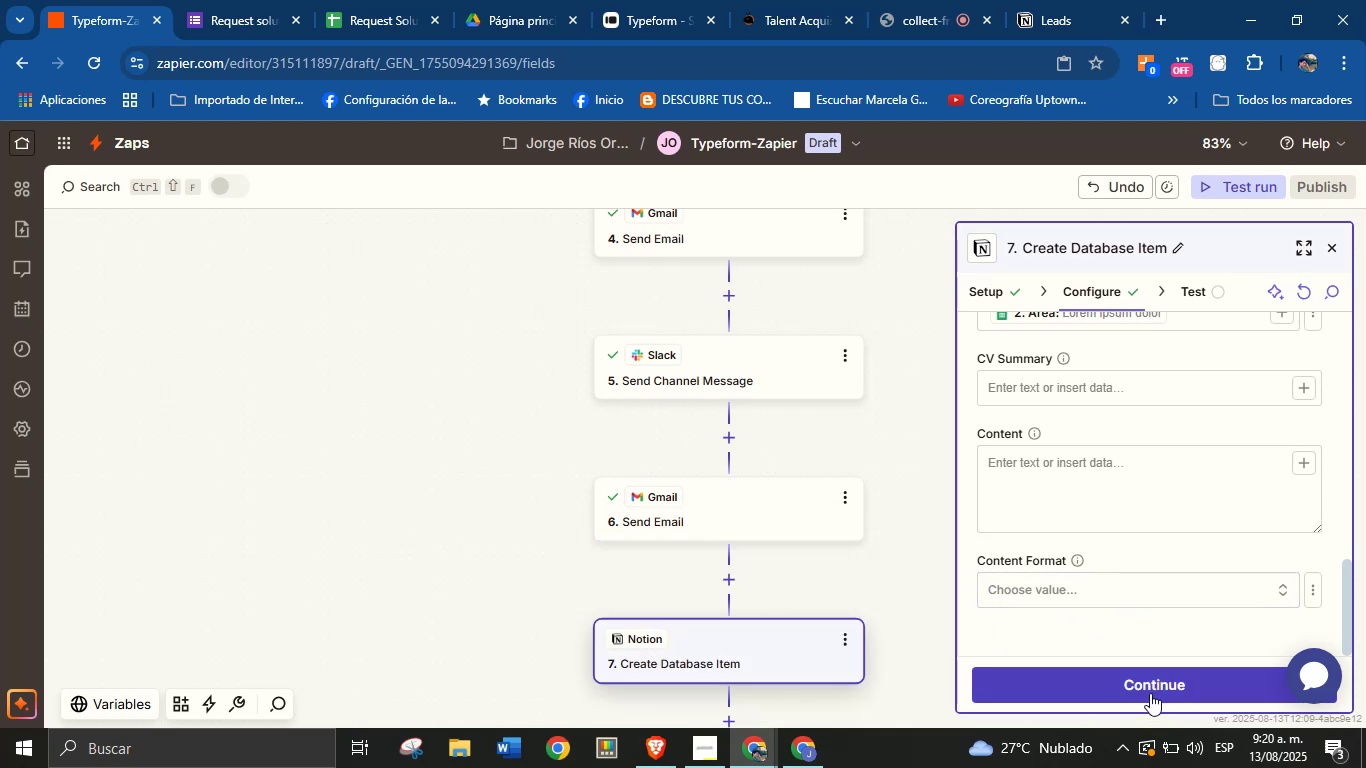 
left_click([1151, 695])
 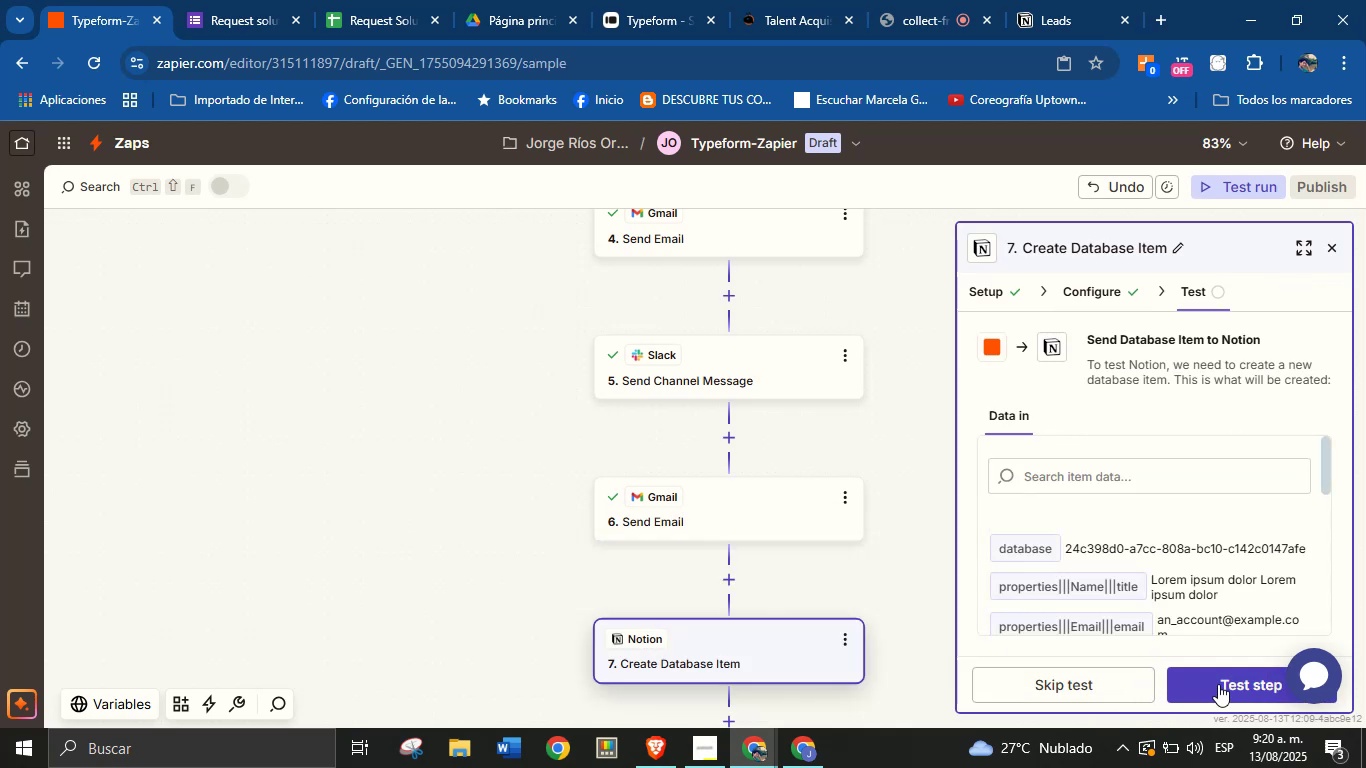 
left_click([1218, 684])
 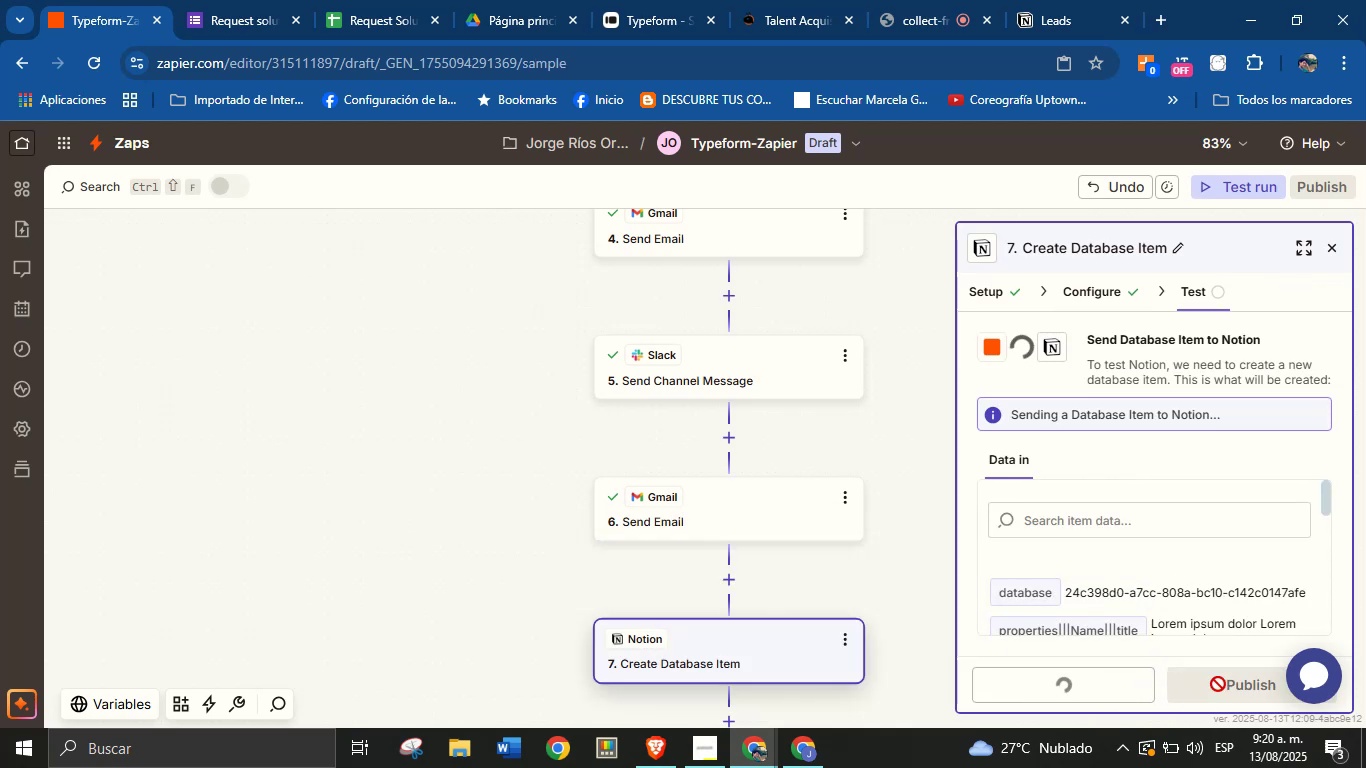 
wait(8.43)
 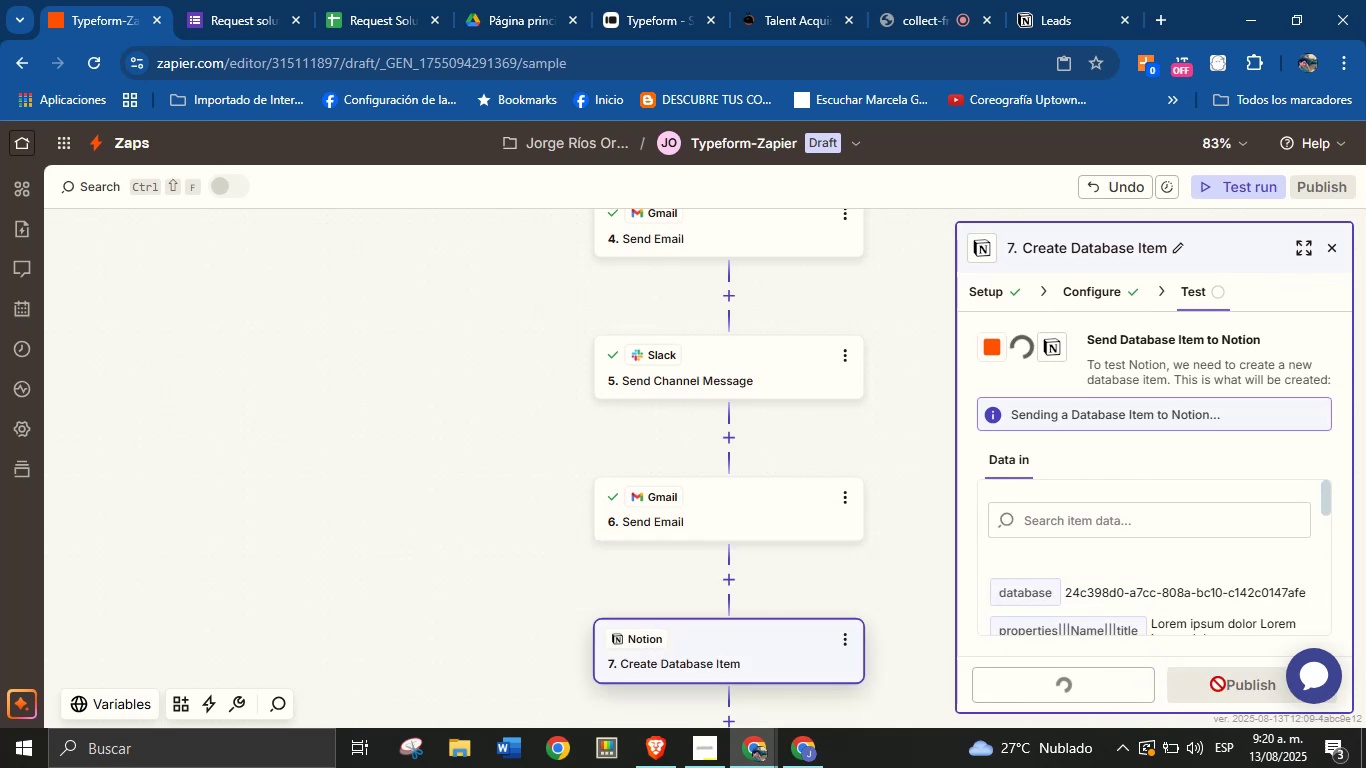 
left_click([1063, 0])
 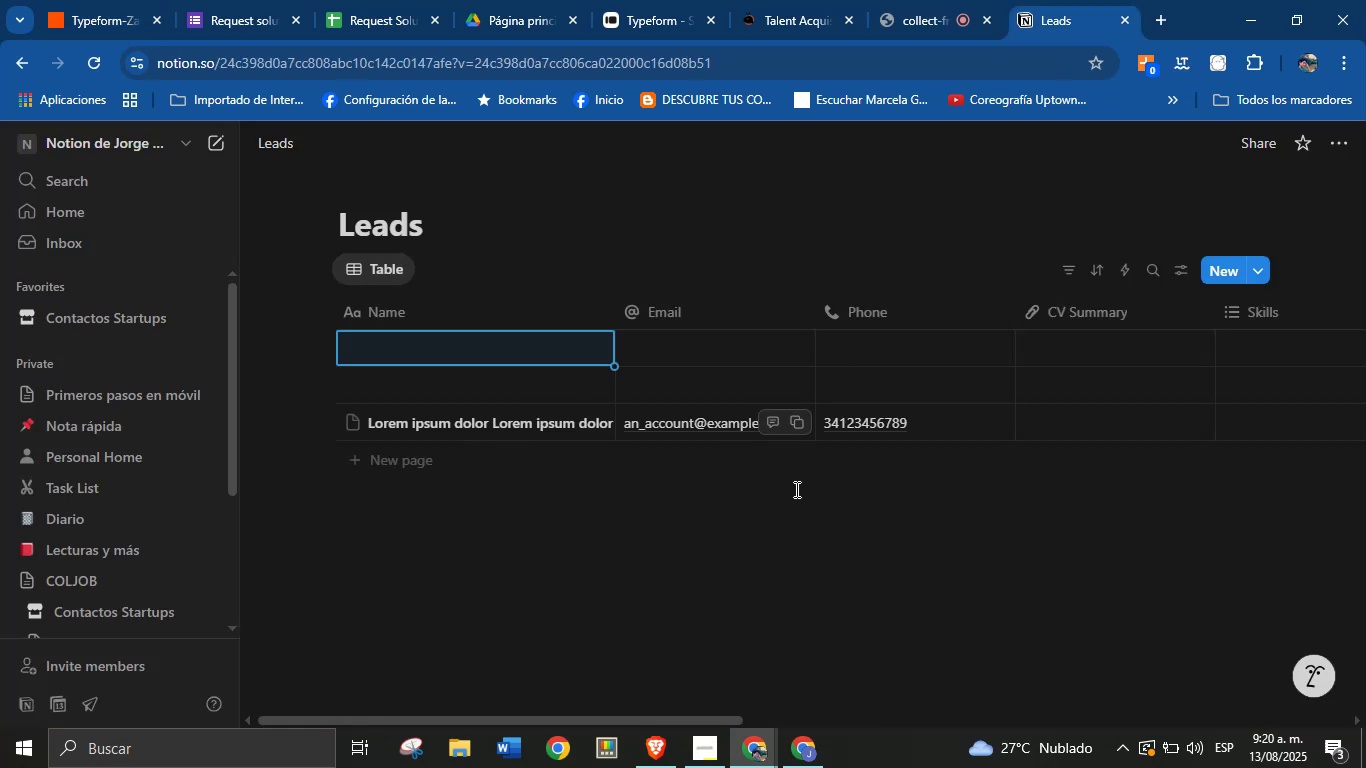 
left_click_drag(start_coordinate=[650, 714], to_coordinate=[659, 679])
 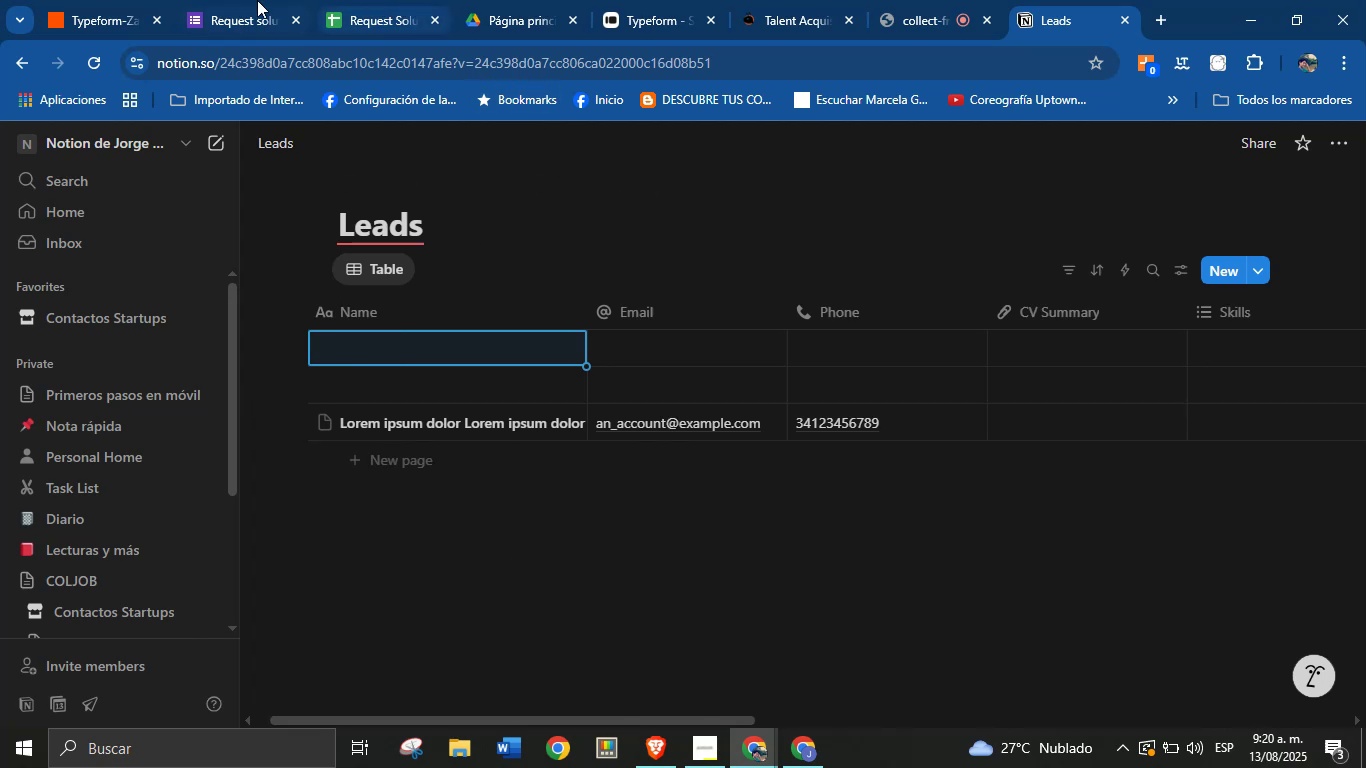 
wait(5.72)
 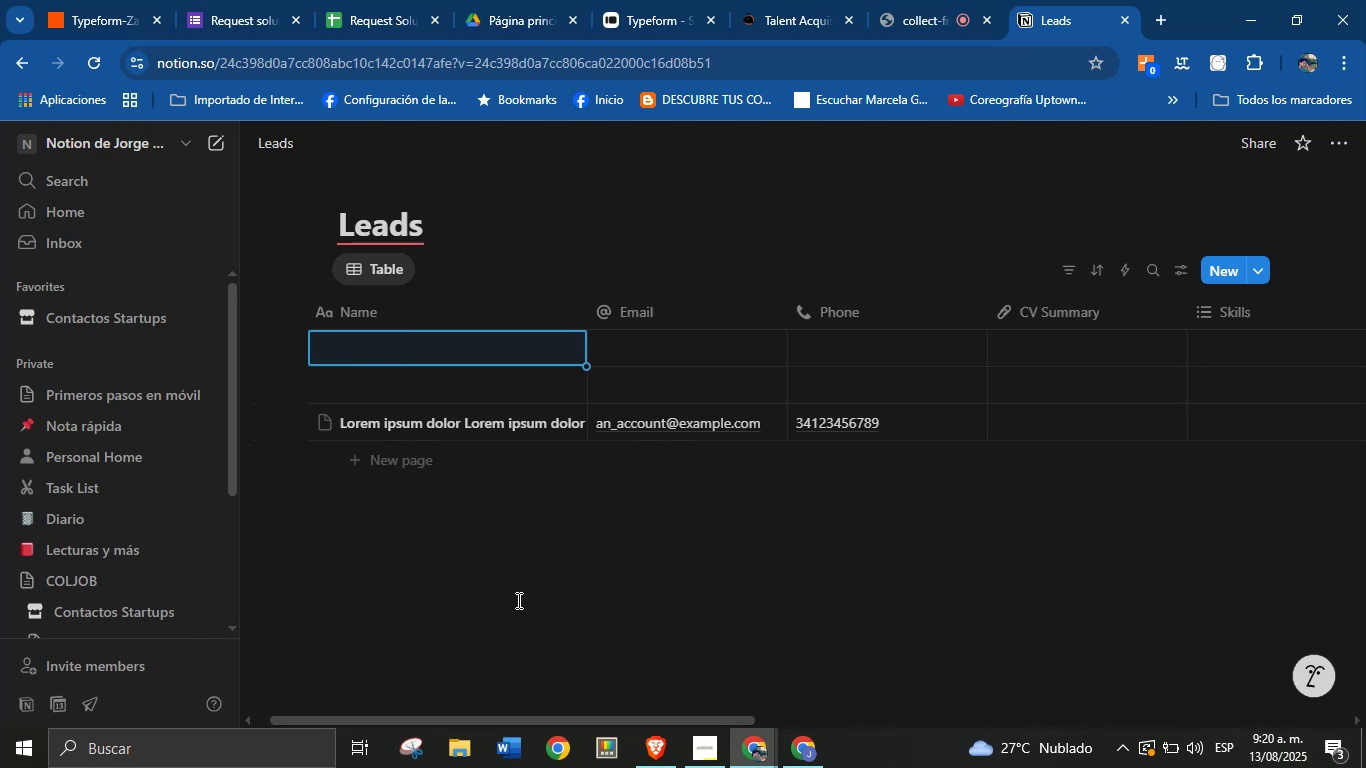 
mouse_move([341, 215])
 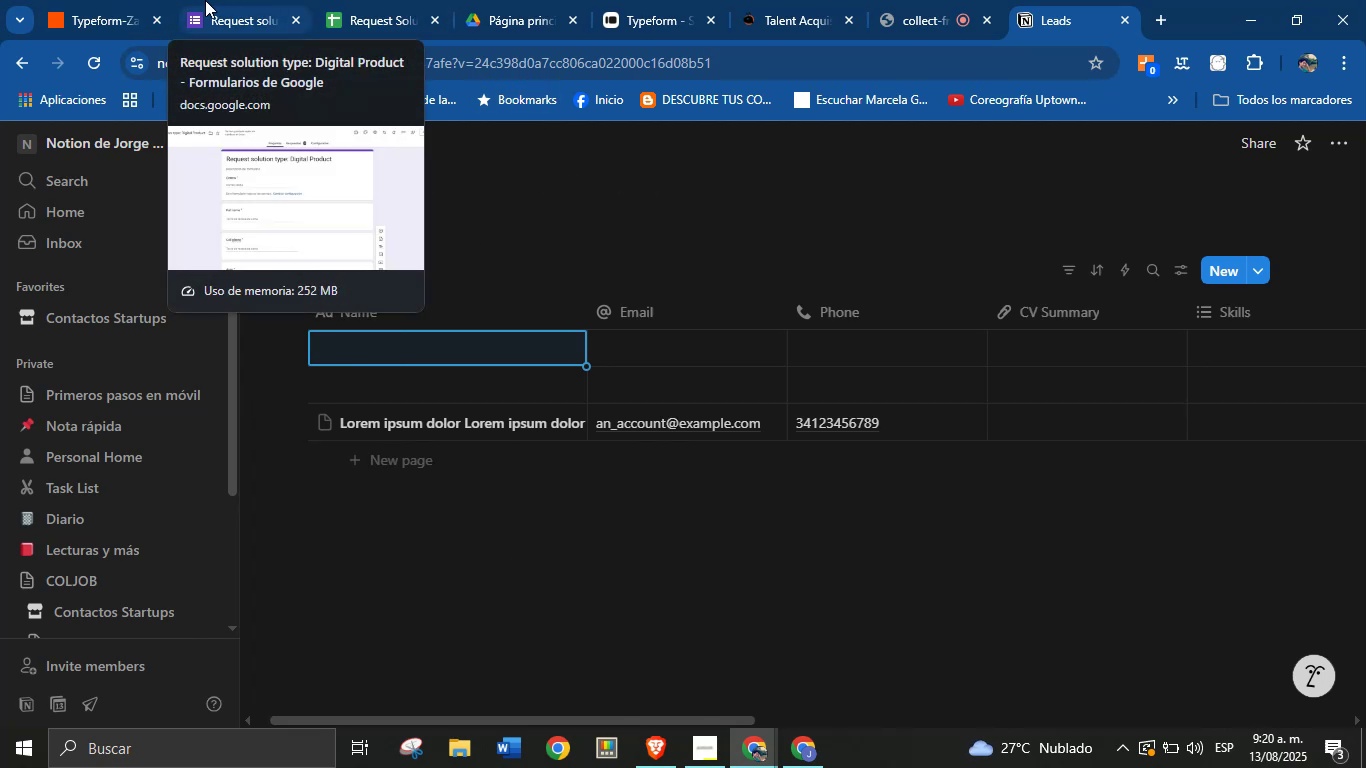 
left_click([208, 0])
 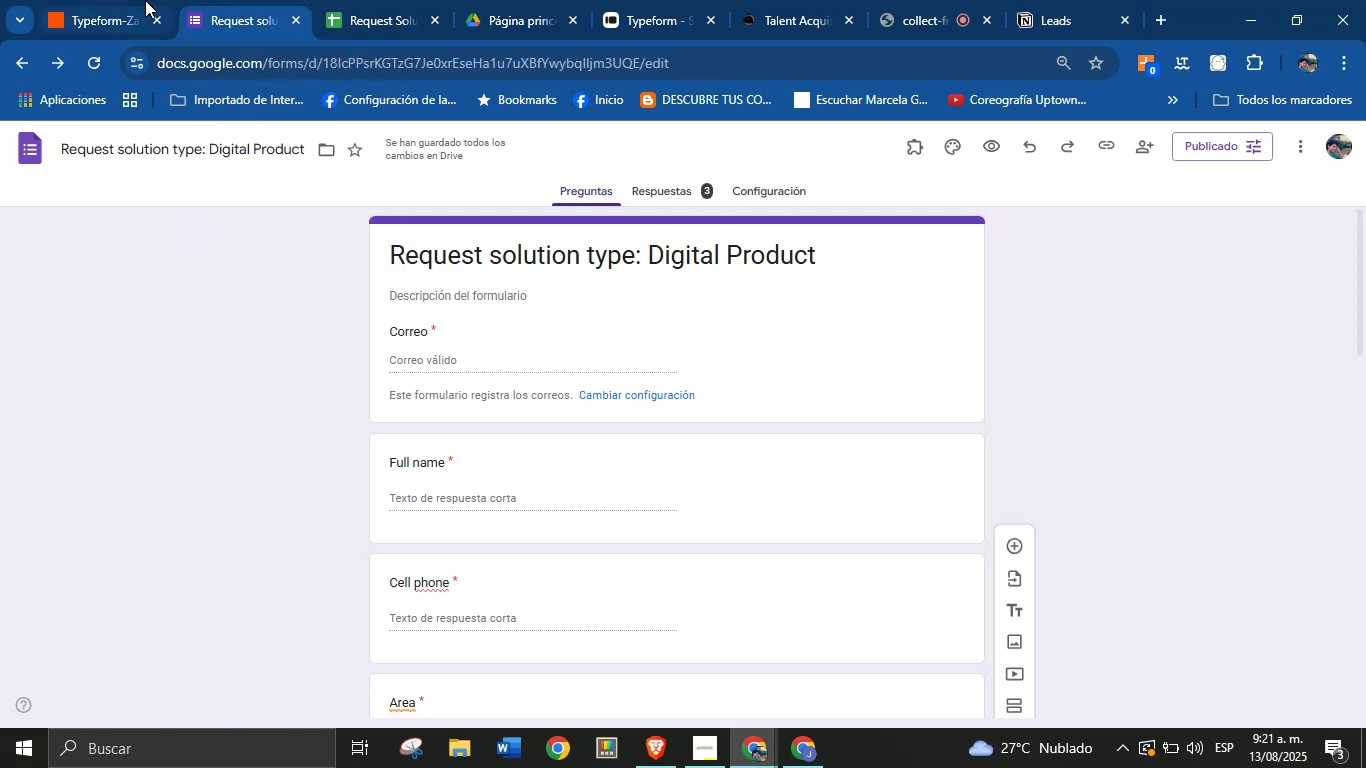 
left_click([121, 0])
 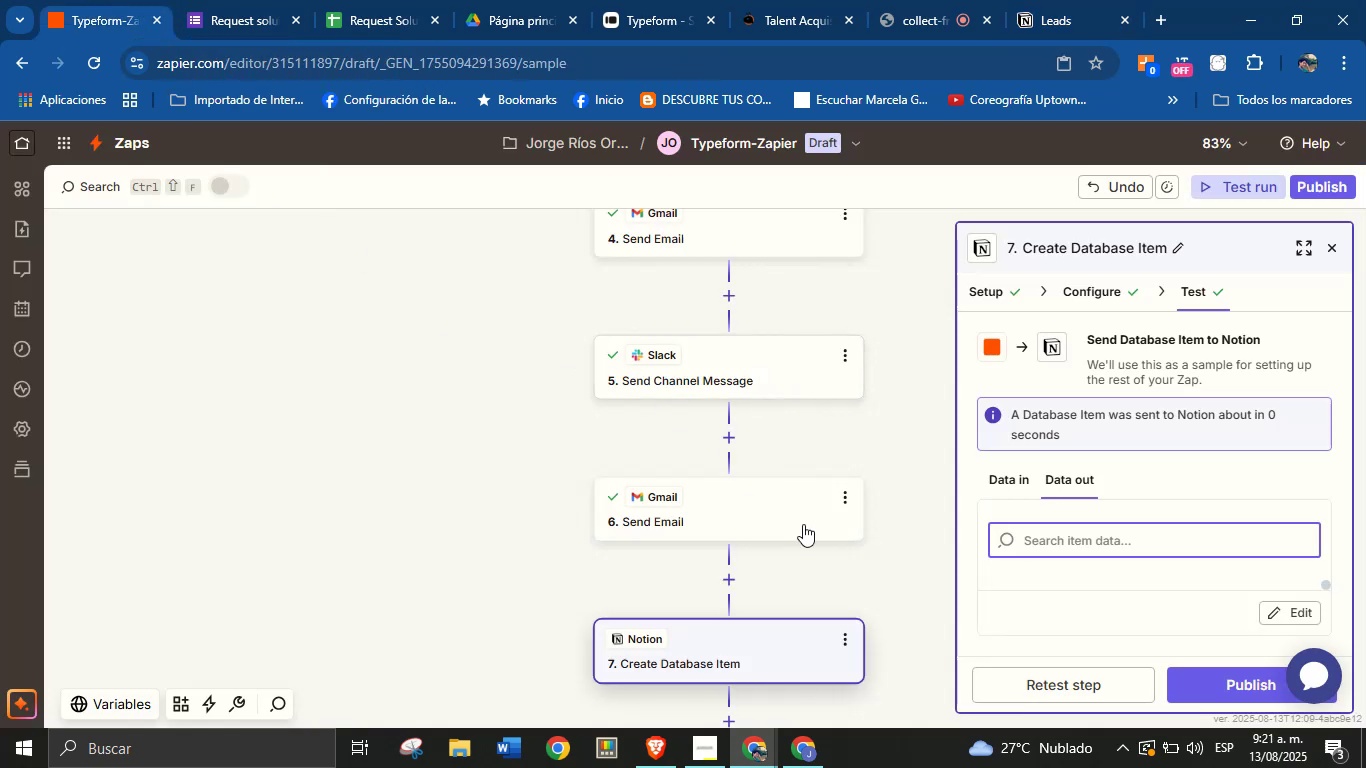 
scroll: coordinate [899, 533], scroll_direction: down, amount: 3.0
 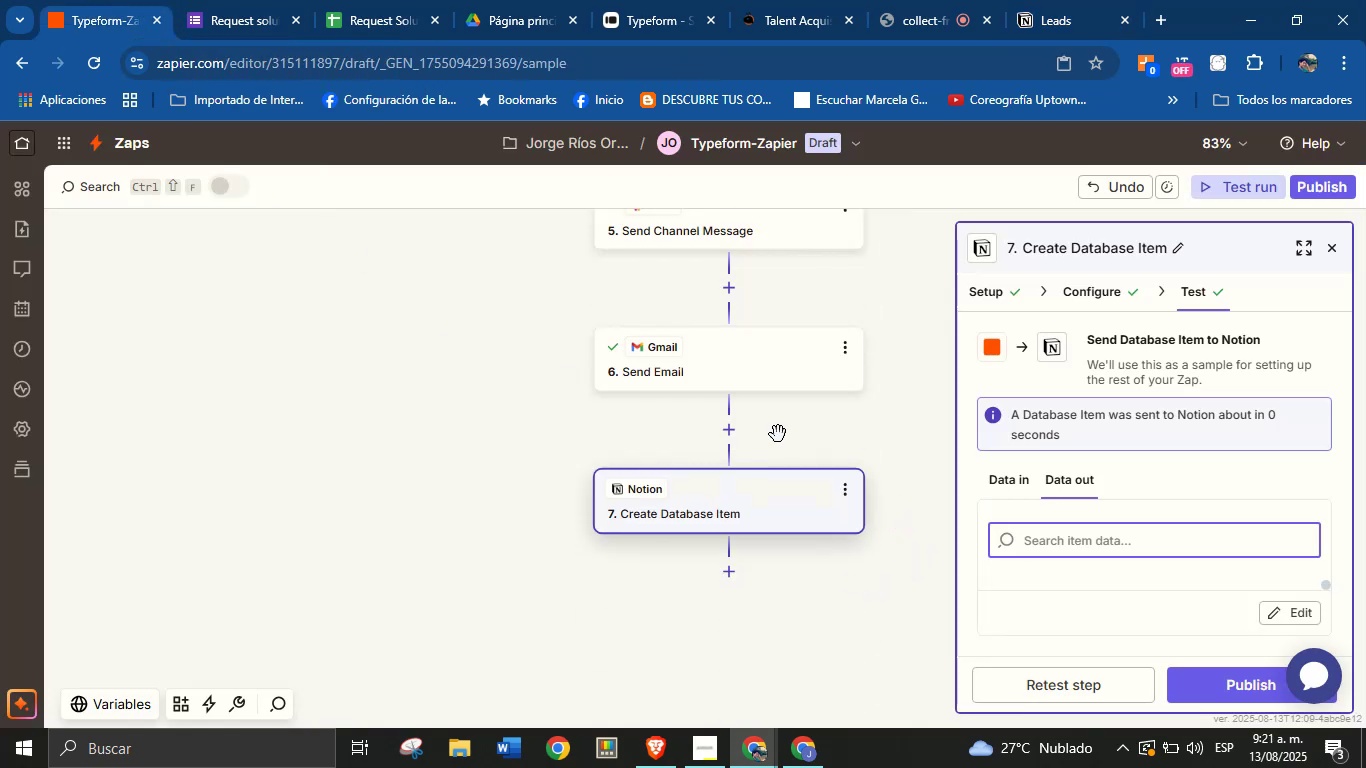 
left_click([899, 0])
 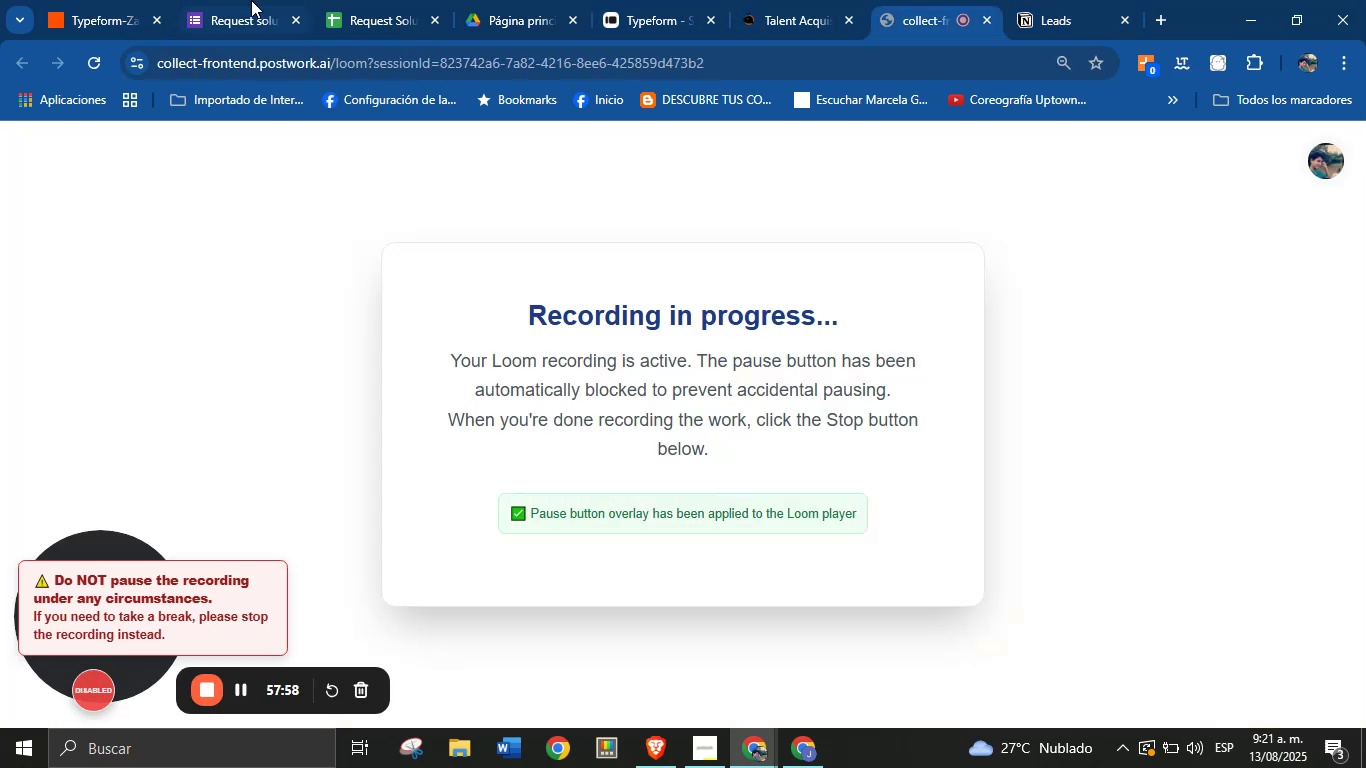 
left_click([101, 0])
 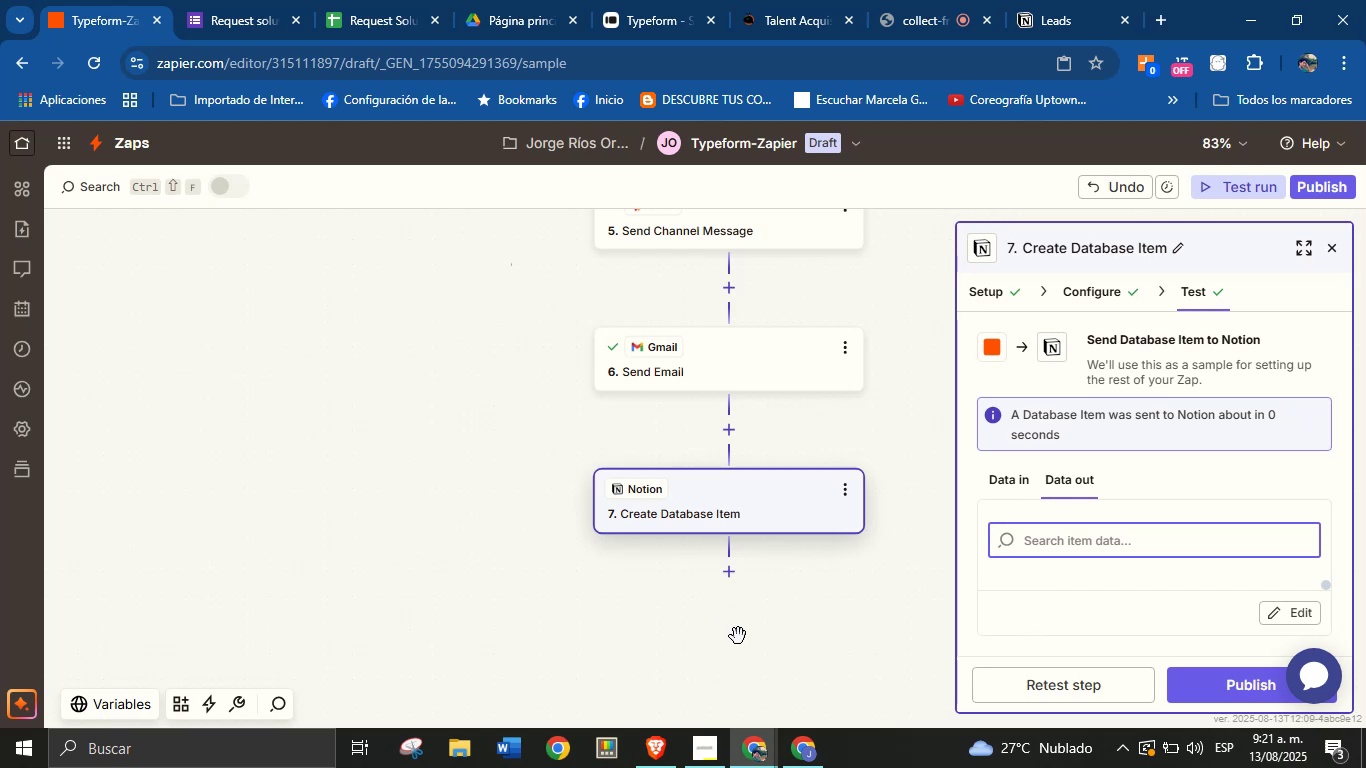 
mouse_move([729, 569])
 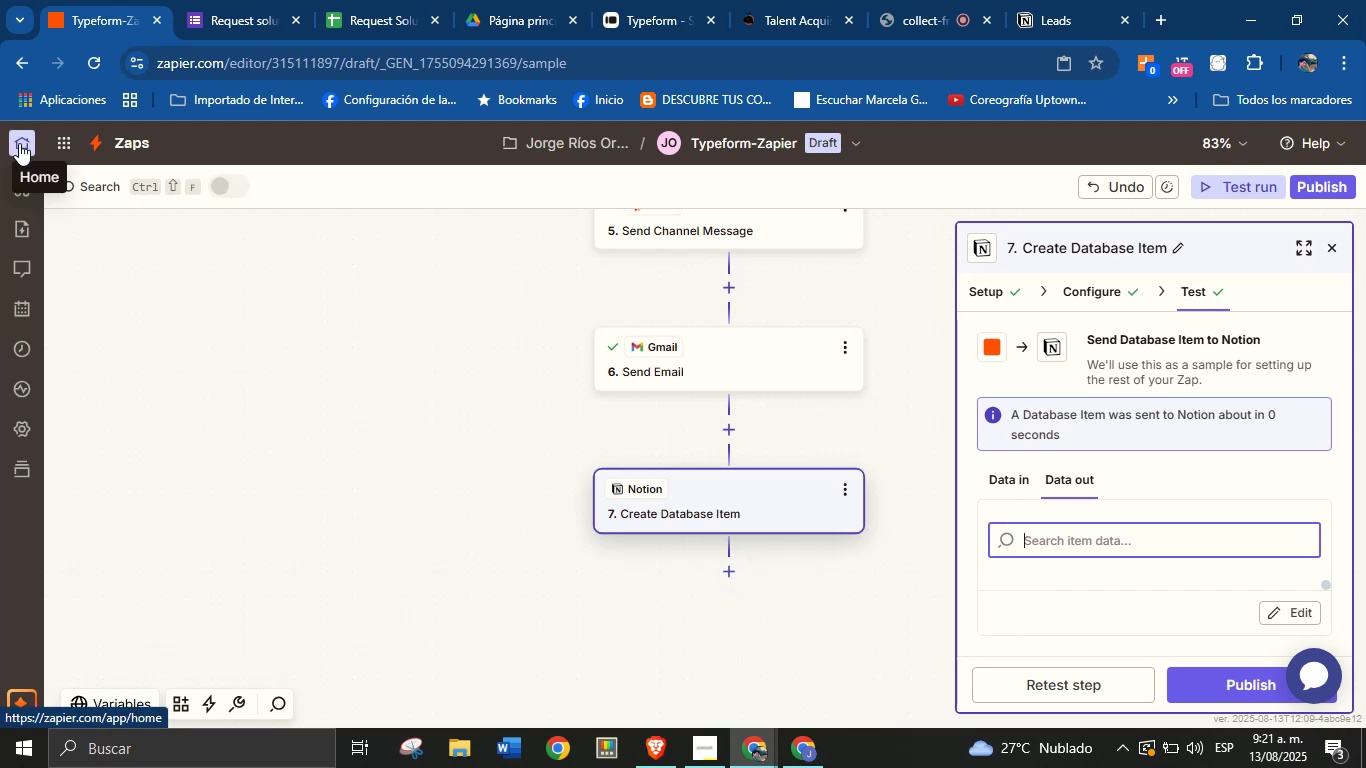 
left_click([19, 143])
 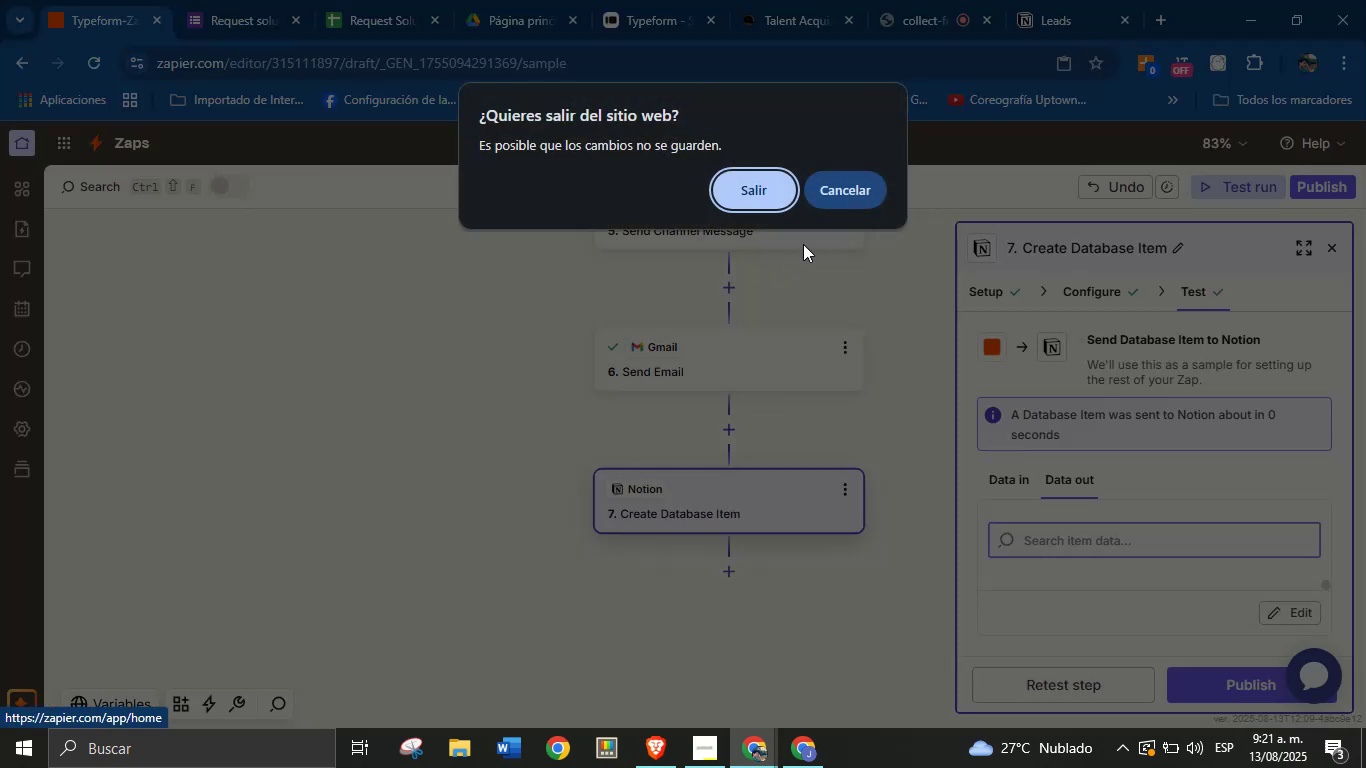 
left_click([843, 200])
 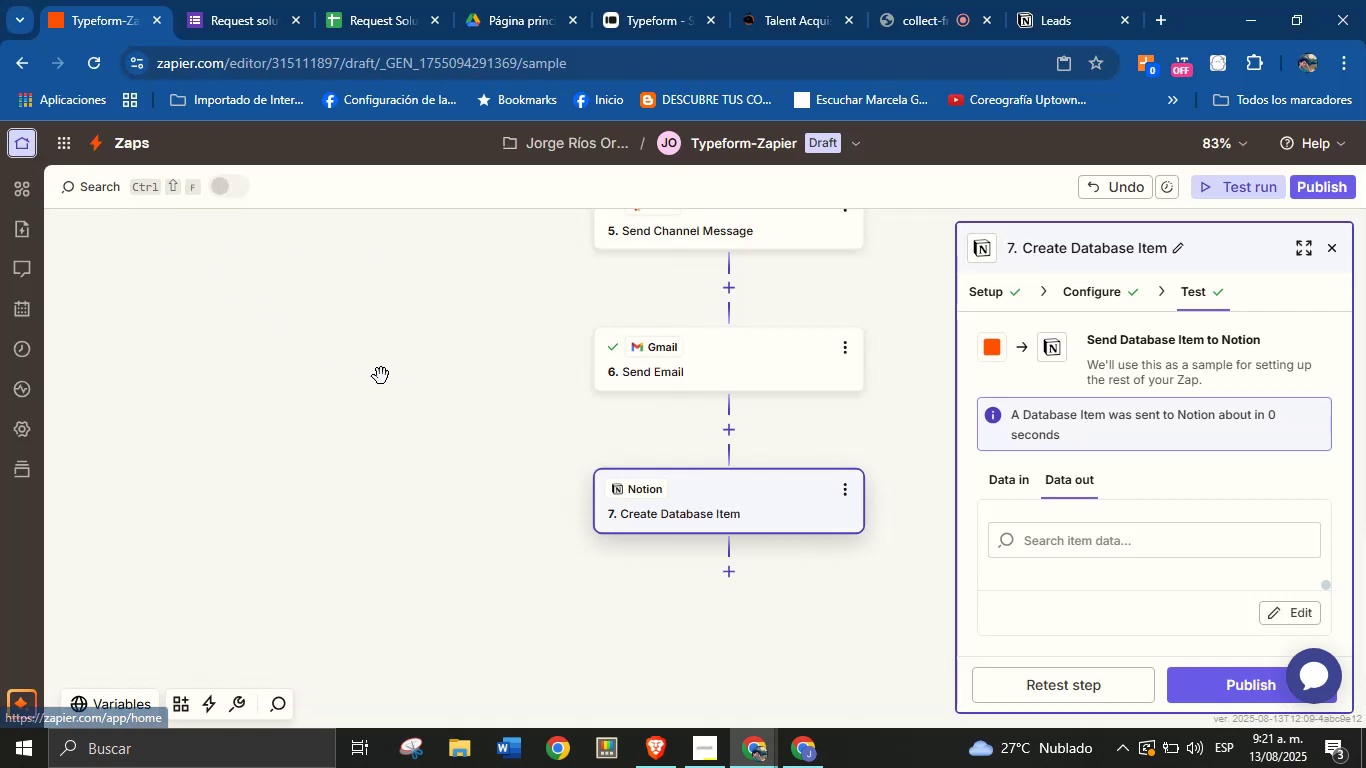 
mouse_move([30, 183])
 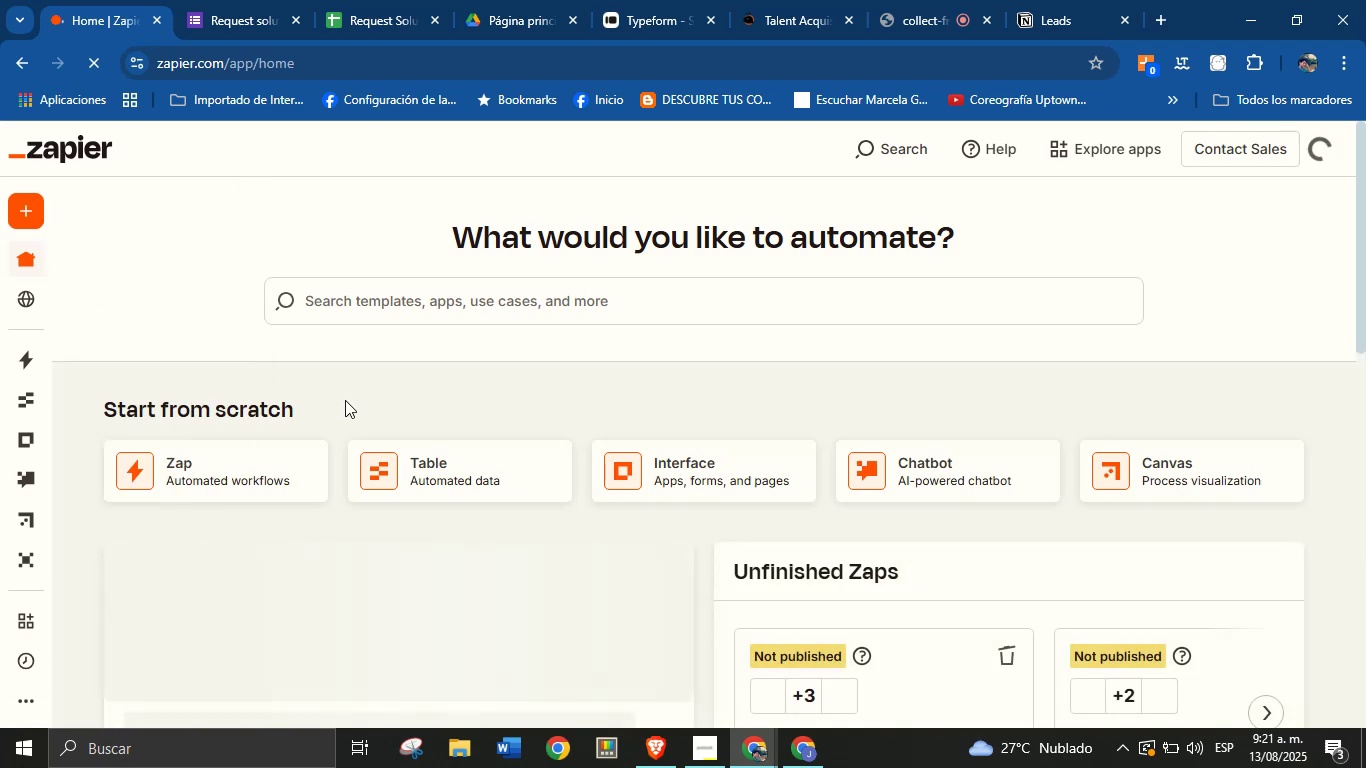 
wait(11.52)
 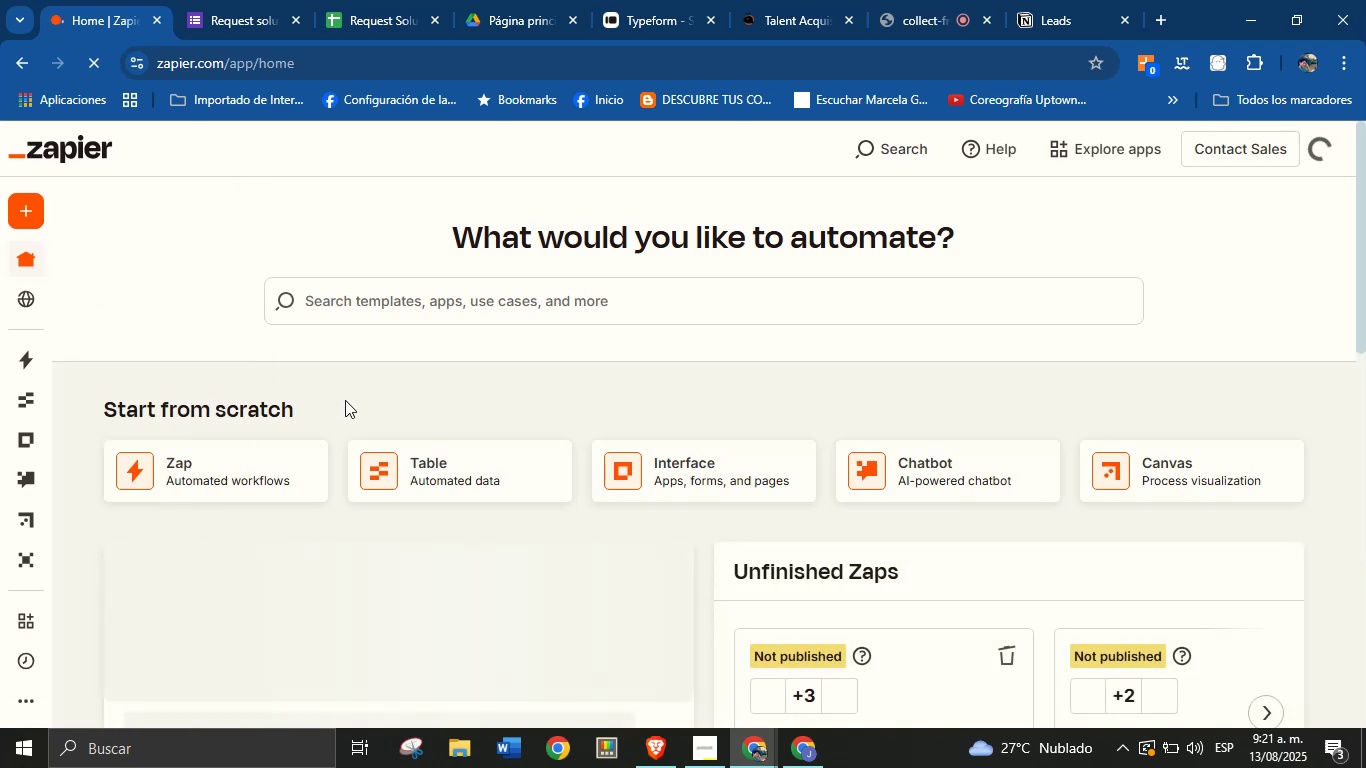 
left_click([210, 540])
 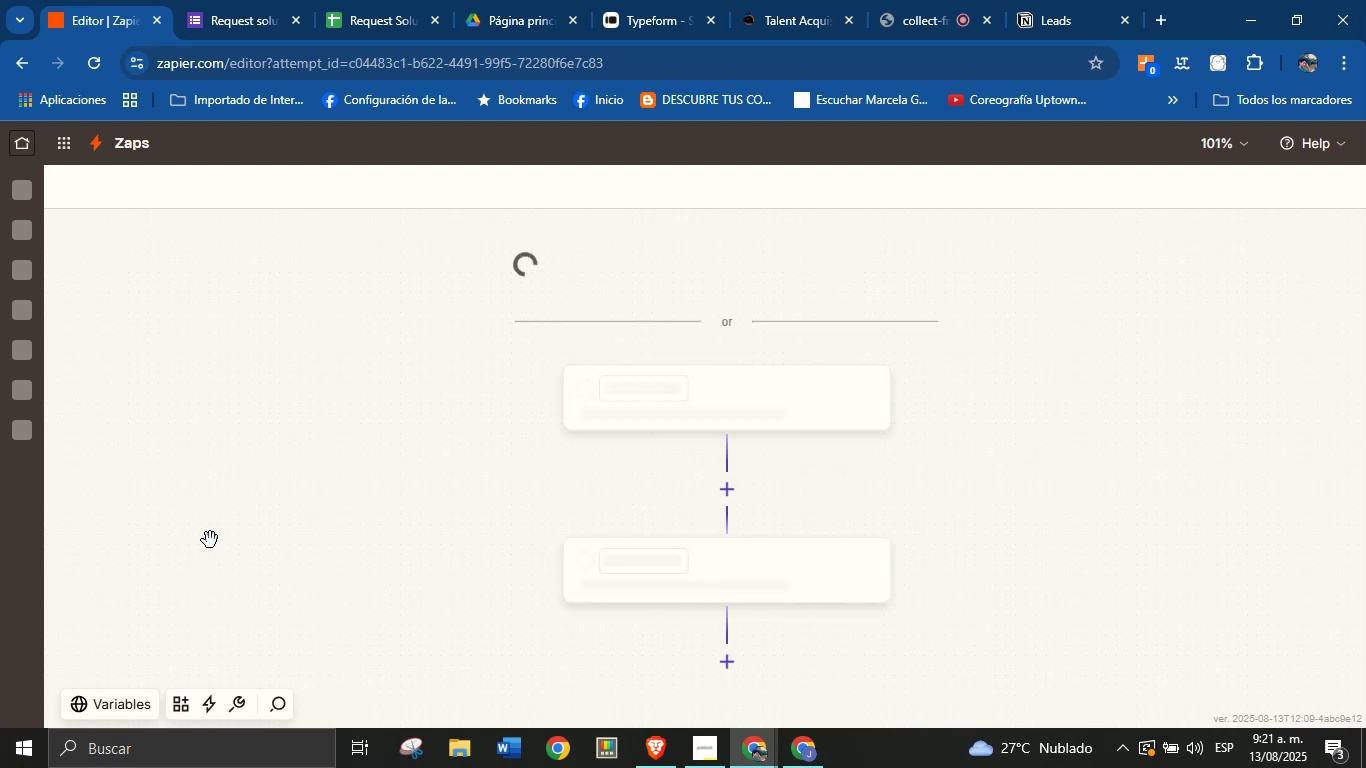 
wait(10.5)
 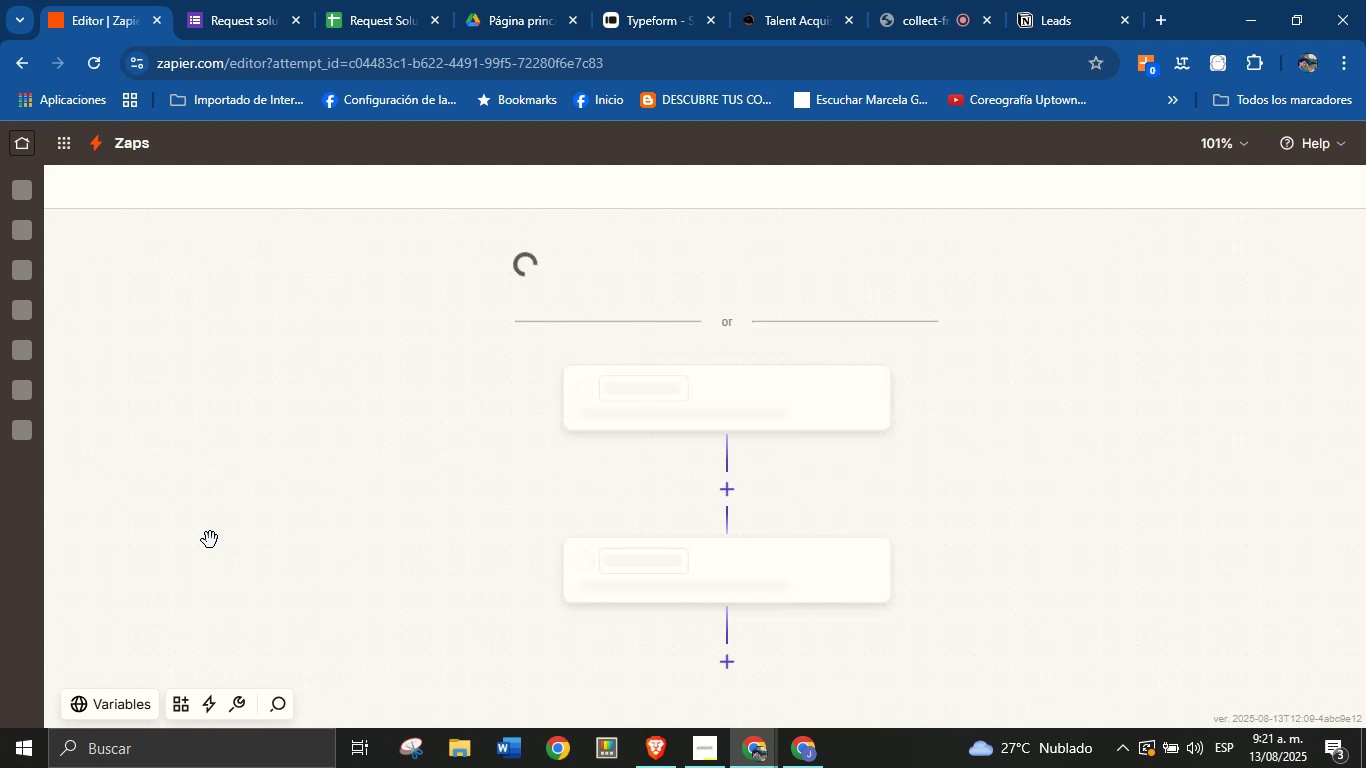 
left_click([26, 70])
 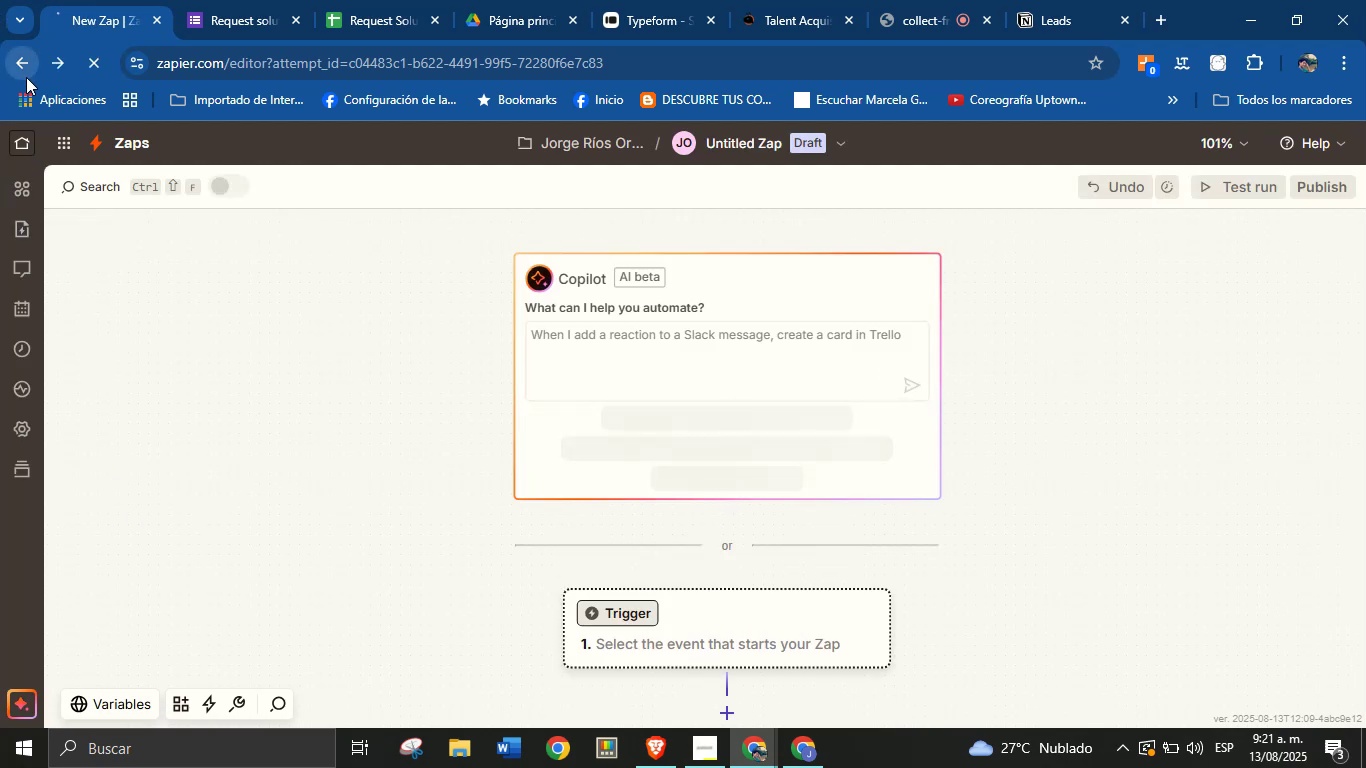 
mouse_move([83, 292])
 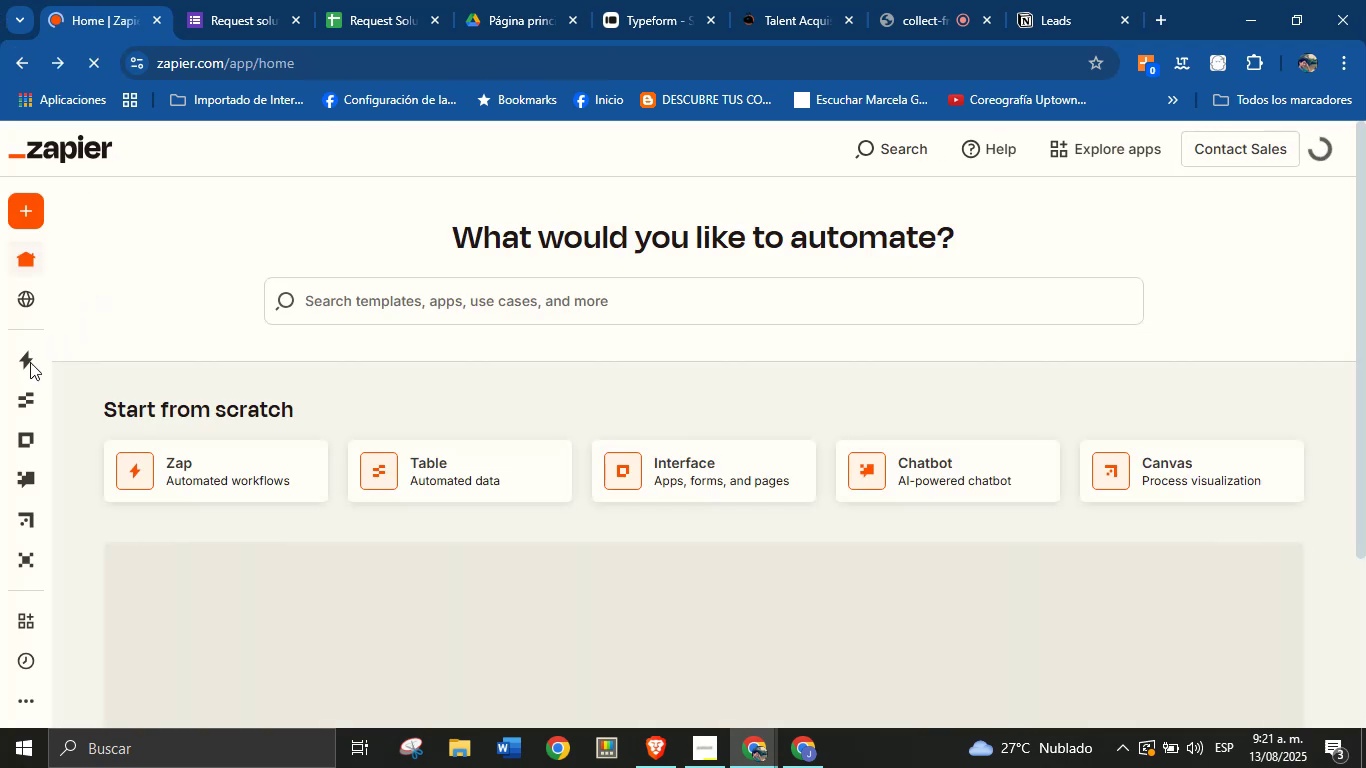 
left_click([30, 362])
 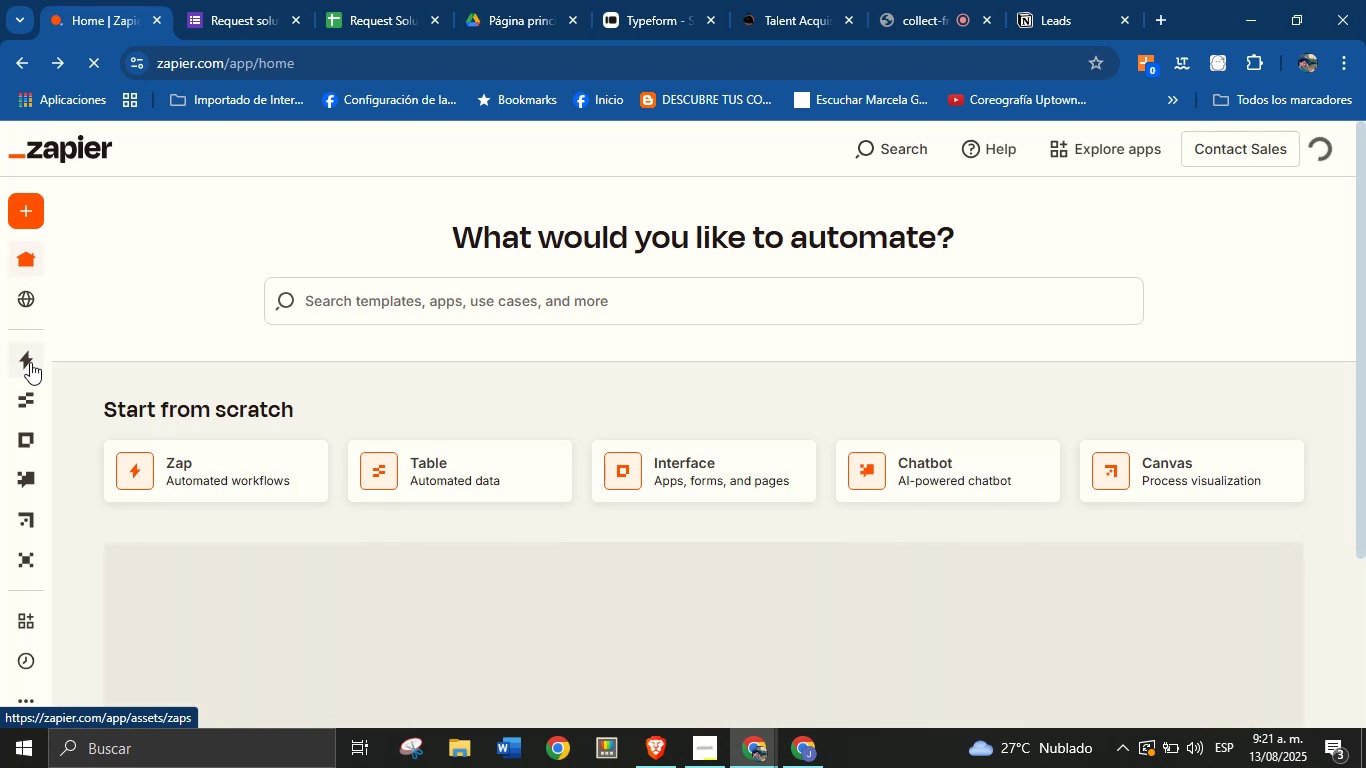 
mouse_move([73, 372])
 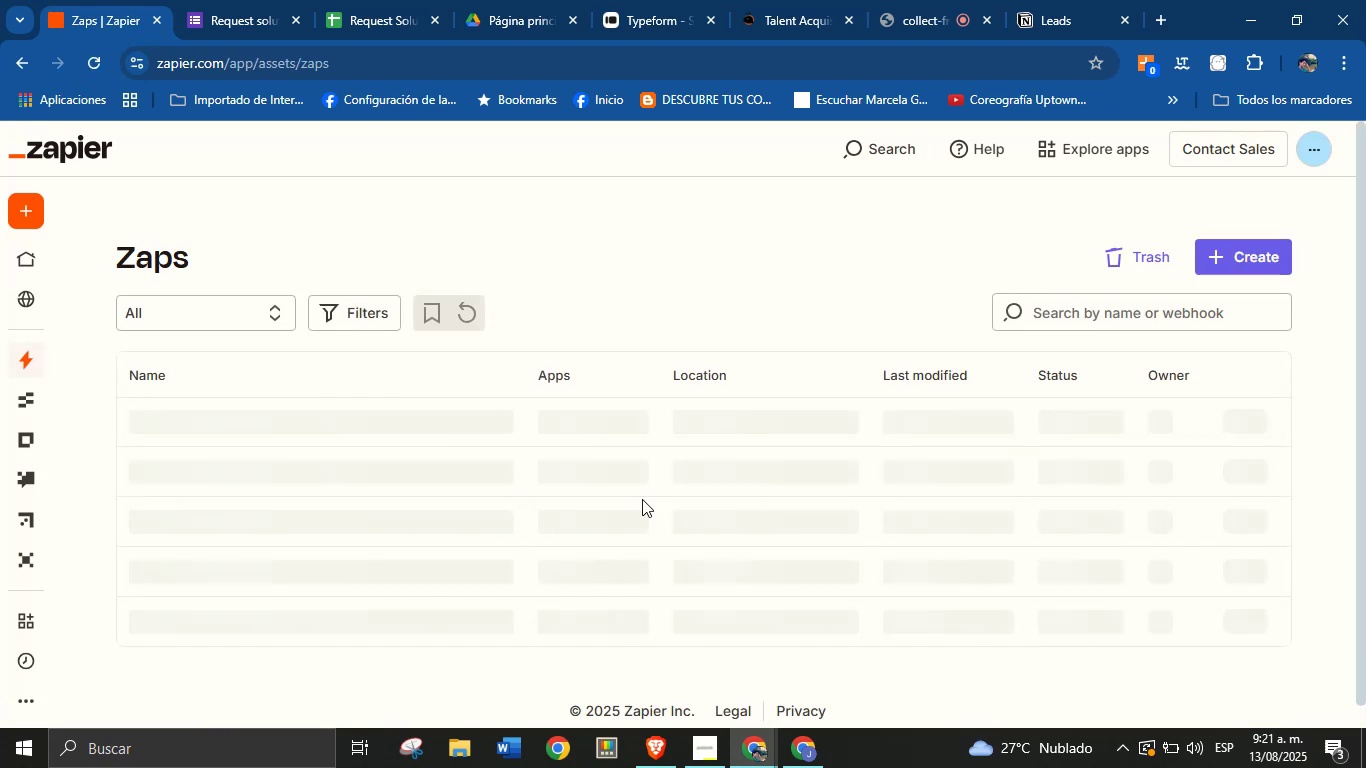 
scroll: coordinate [792, 558], scroll_direction: down, amount: 2.0
 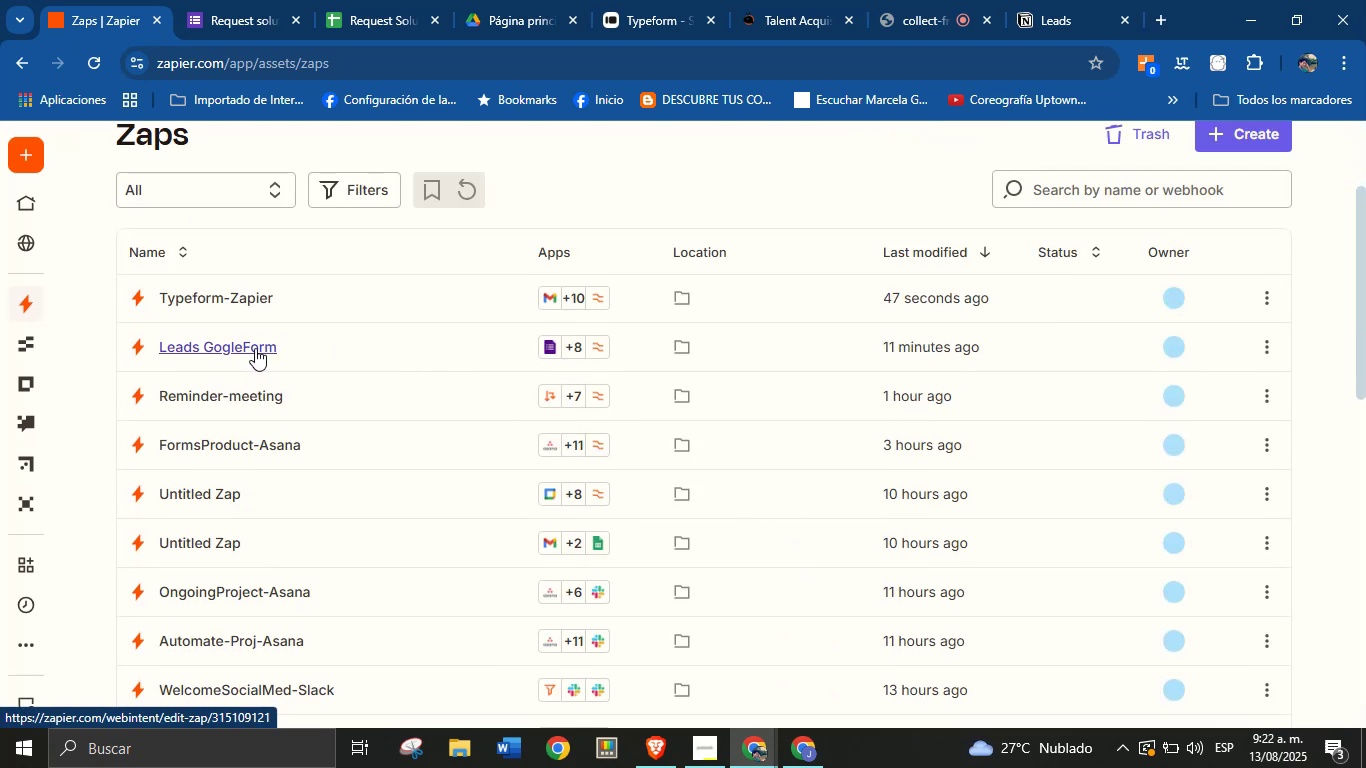 
left_click([255, 348])
 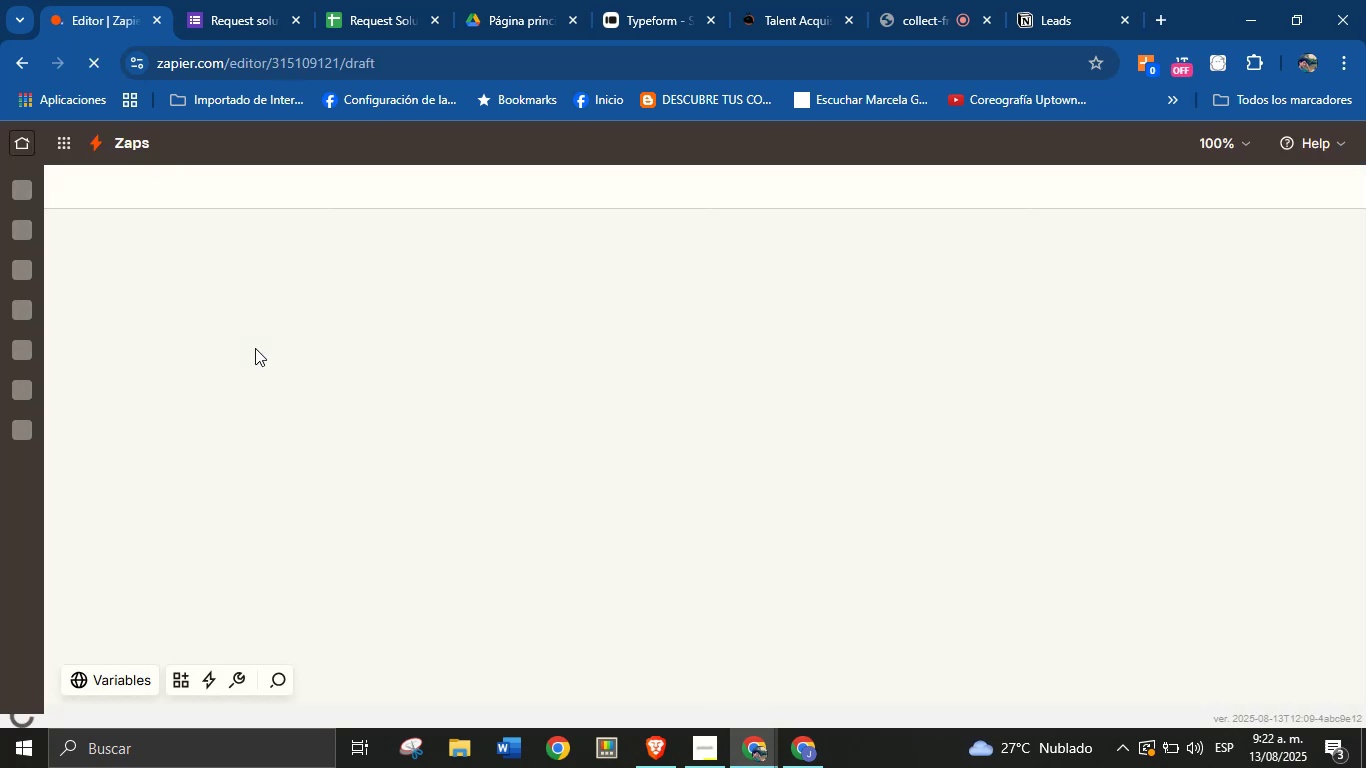 
wait(10.67)
 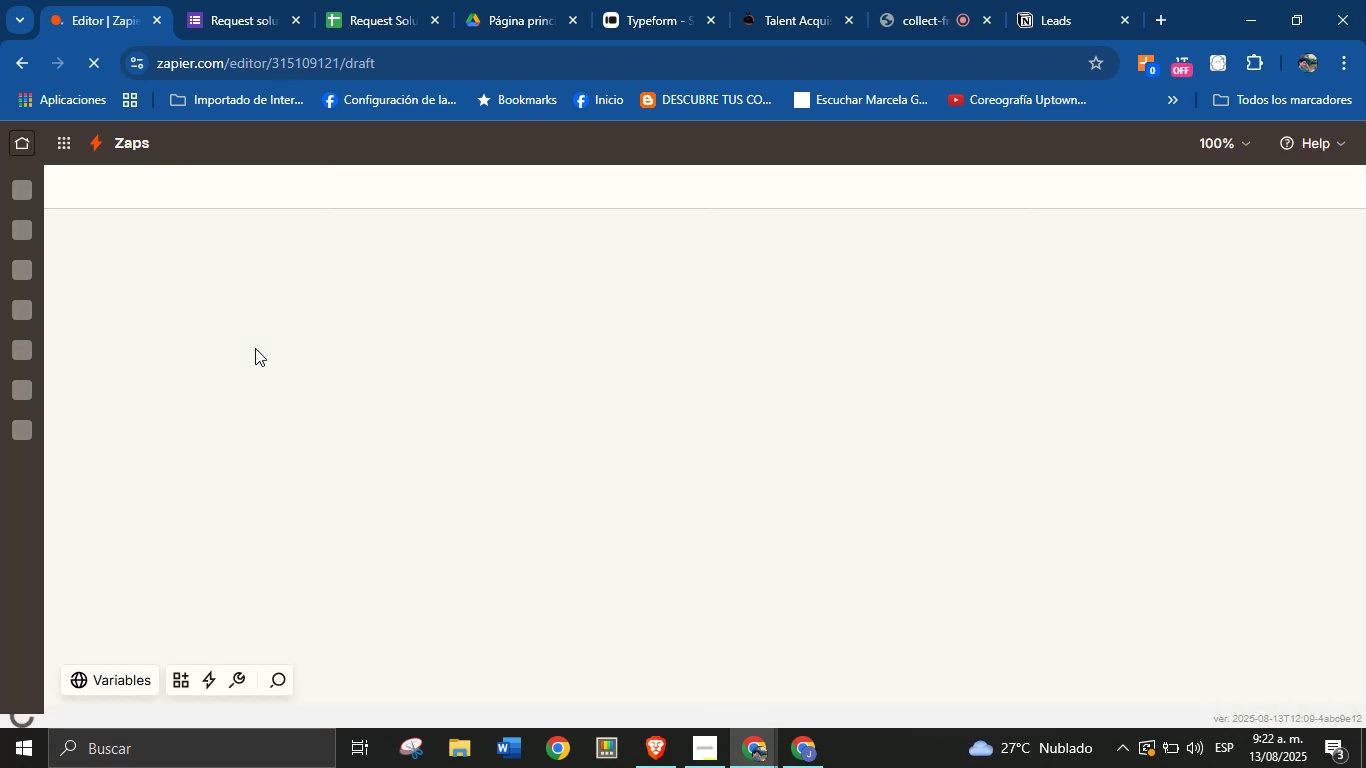 
scroll: coordinate [421, 450], scroll_direction: none, amount: 0.0
 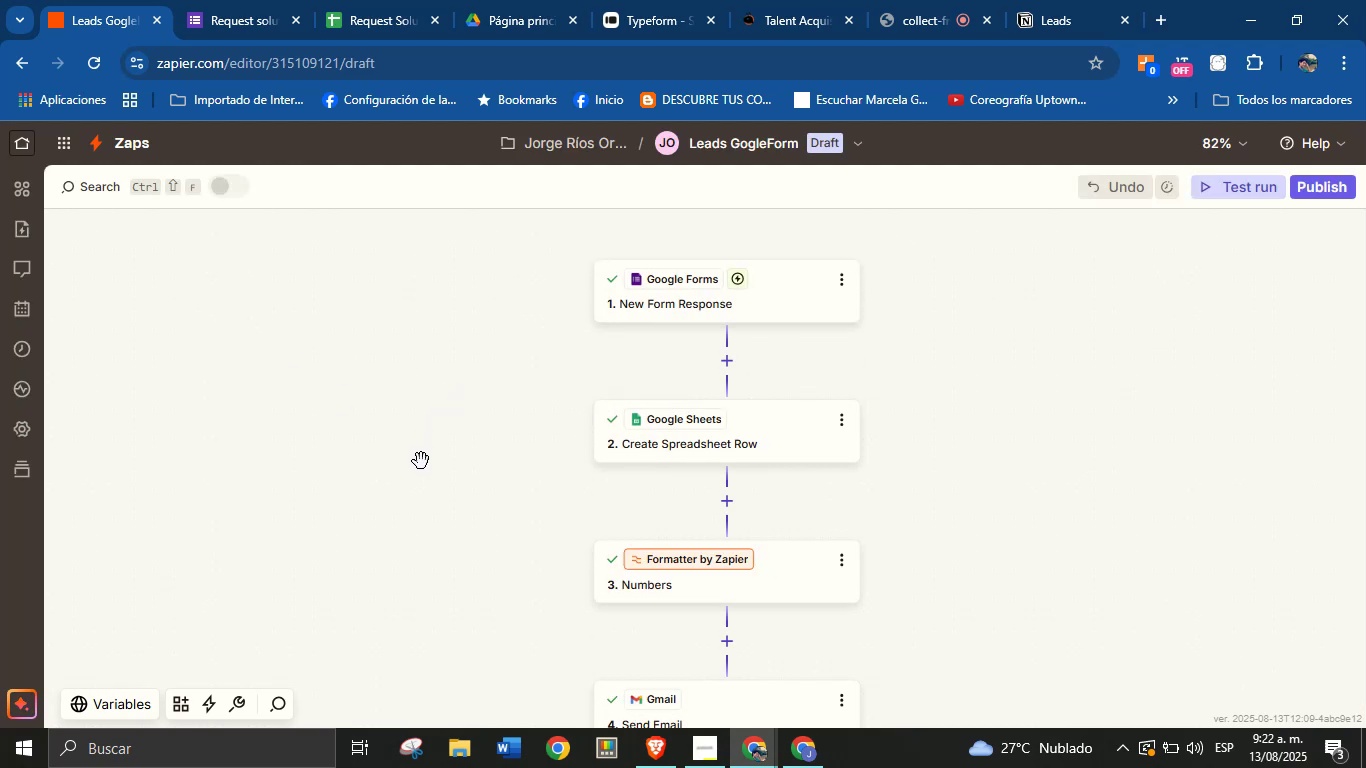 
scroll: coordinate [421, 465], scroll_direction: up, amount: 1.0
 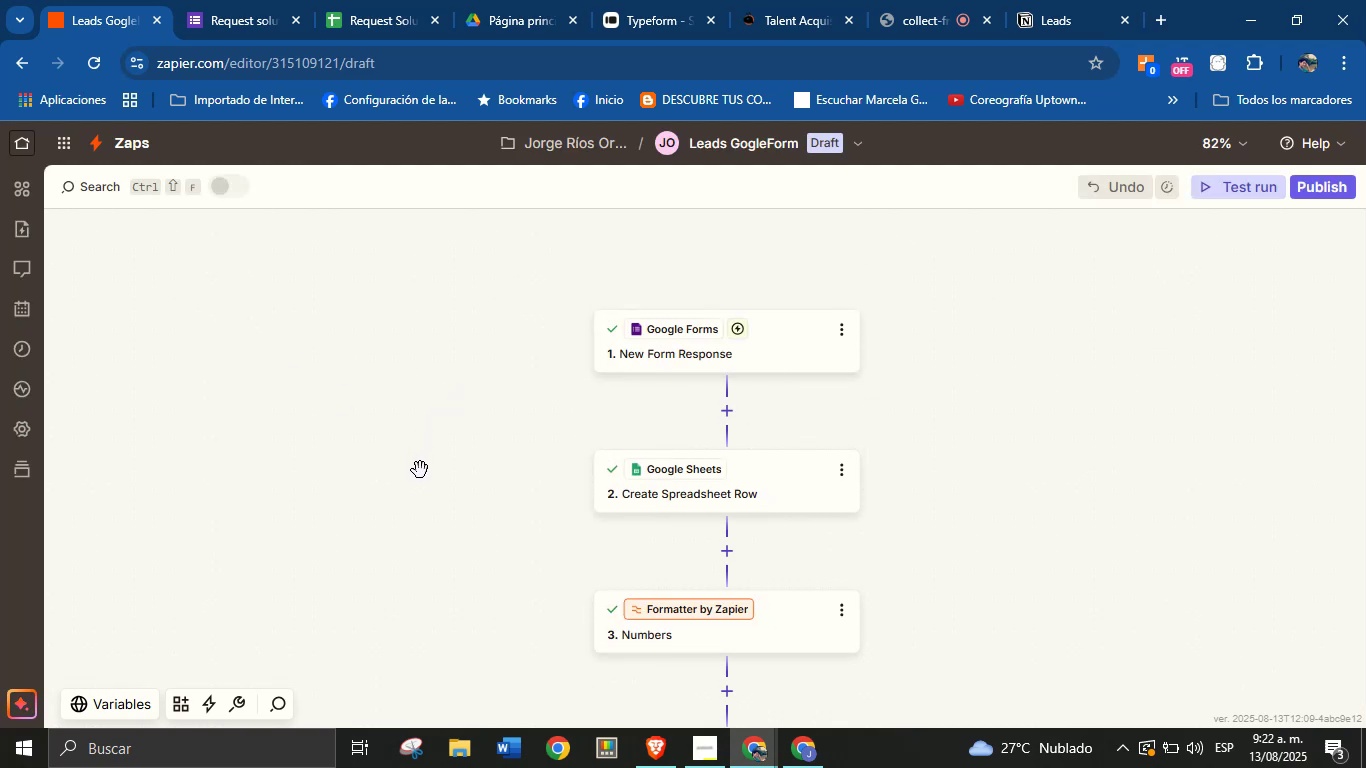 
scroll: coordinate [419, 476], scroll_direction: down, amount: 9.0
 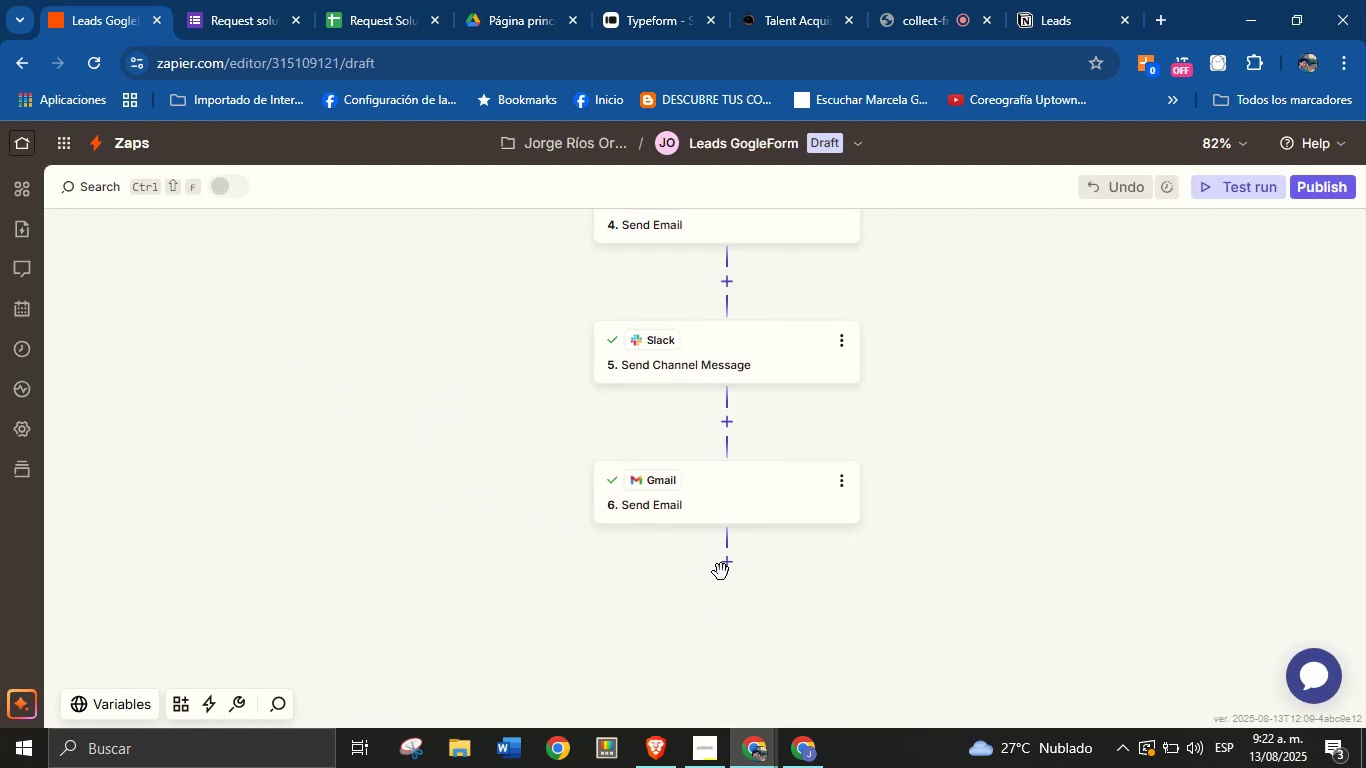 
left_click([727, 567])
 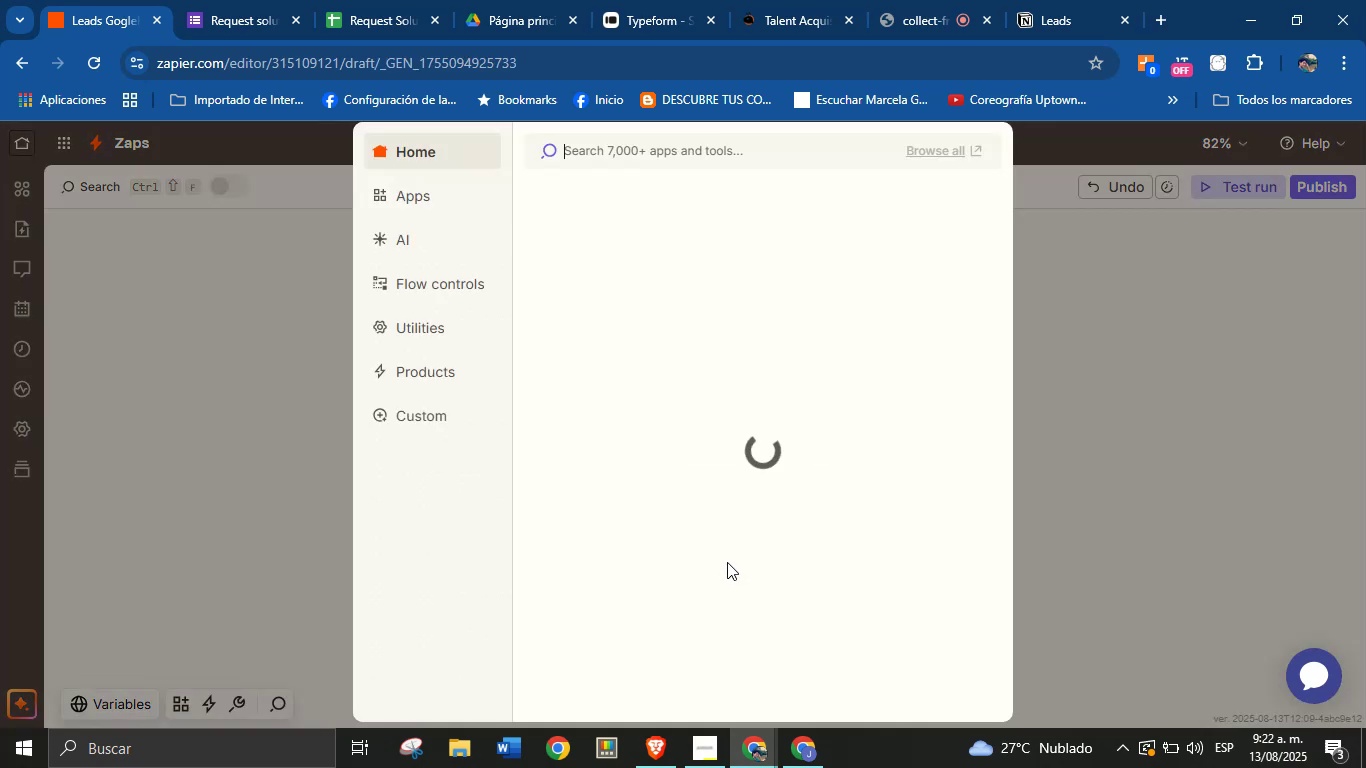 
left_click([1113, 370])
 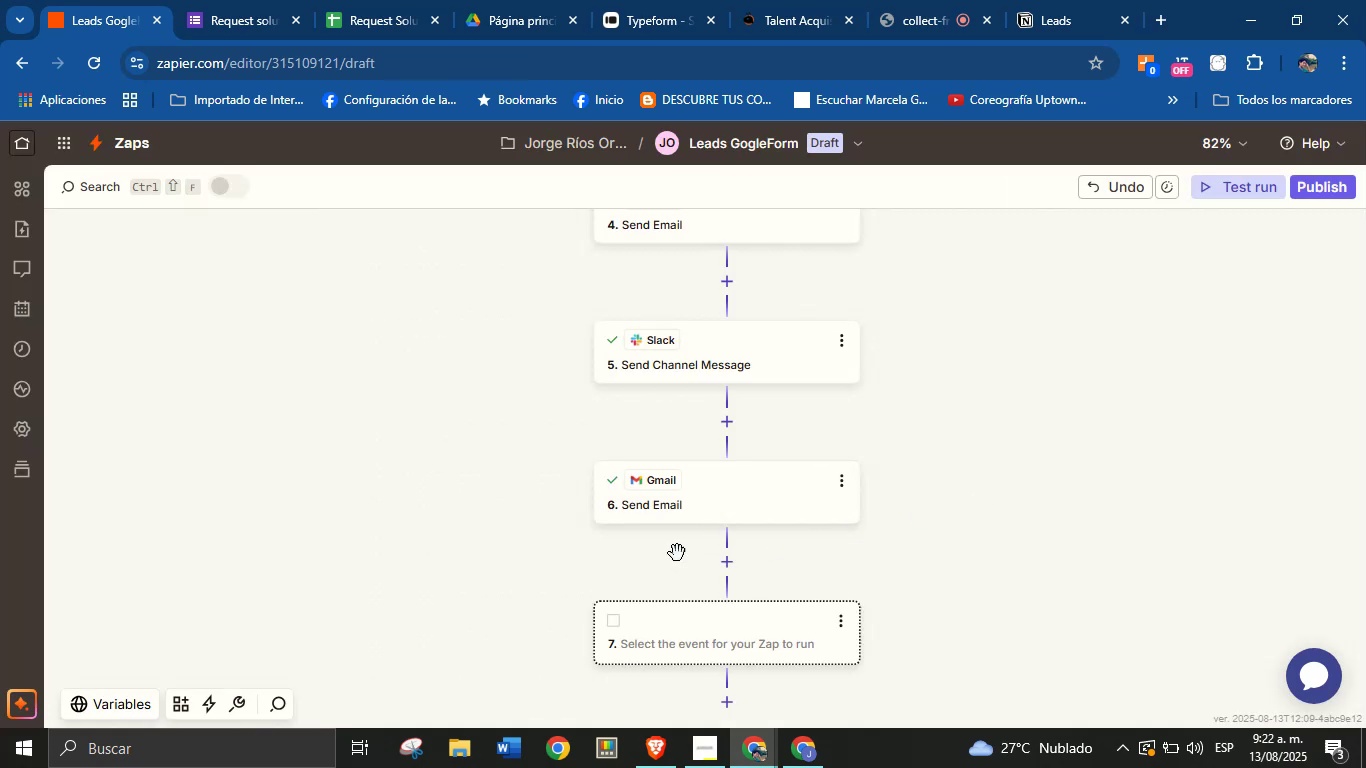 
scroll: coordinate [524, 540], scroll_direction: down, amount: 1.0
 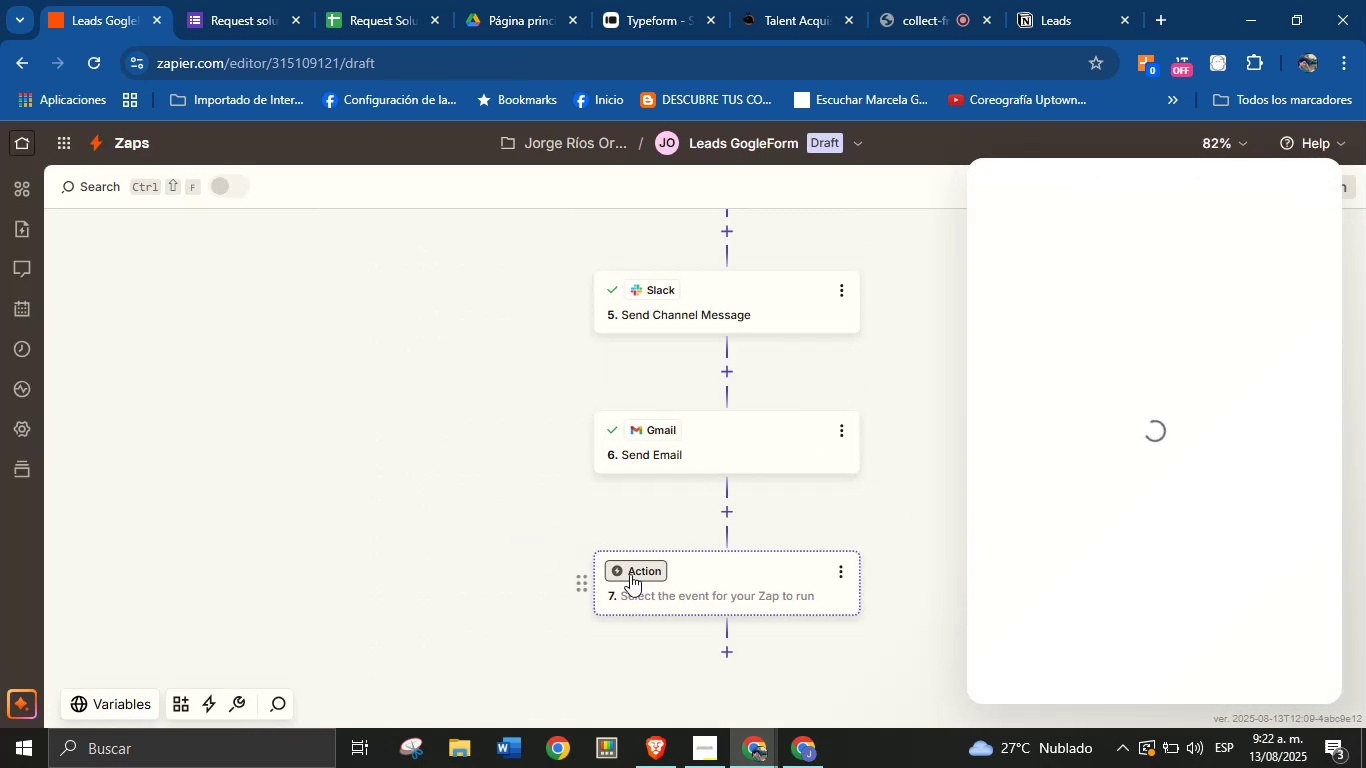 
left_click([618, 573])
 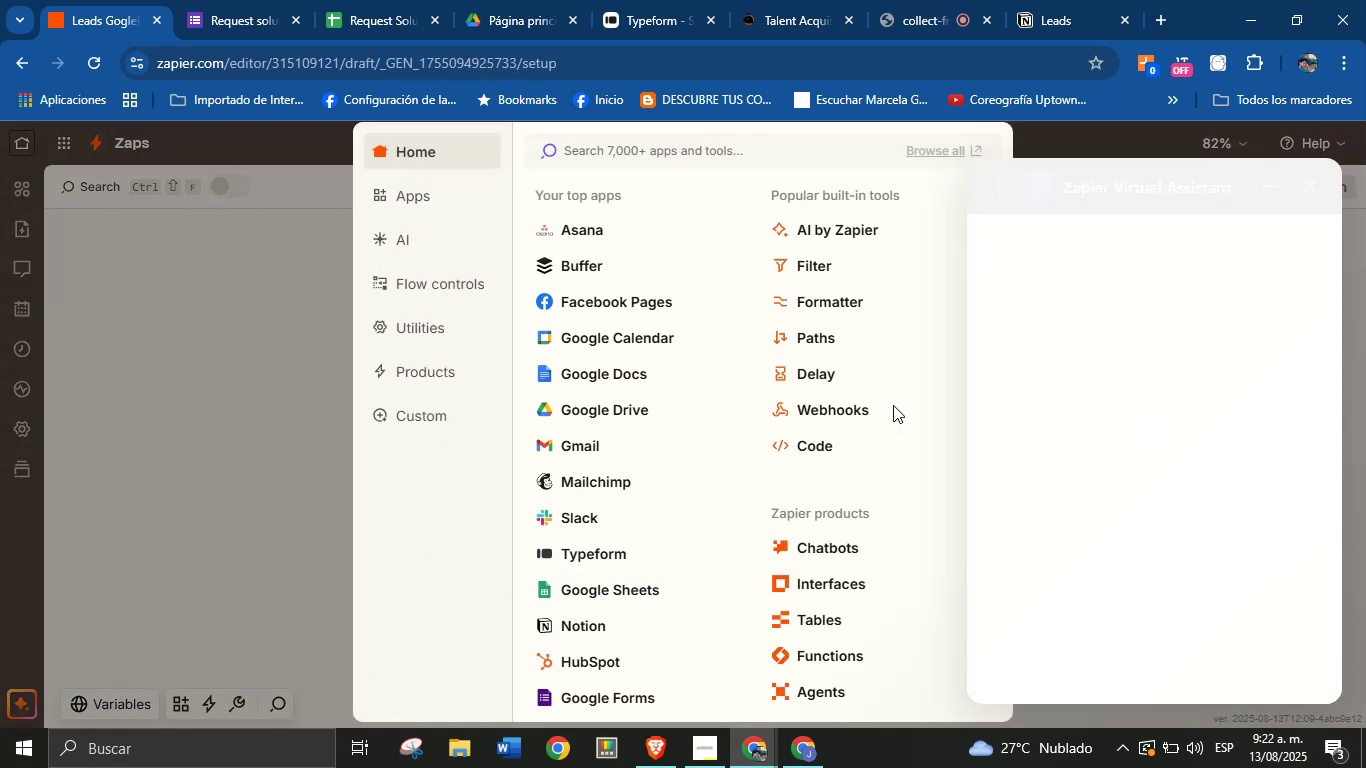 
left_click([1307, 185])
 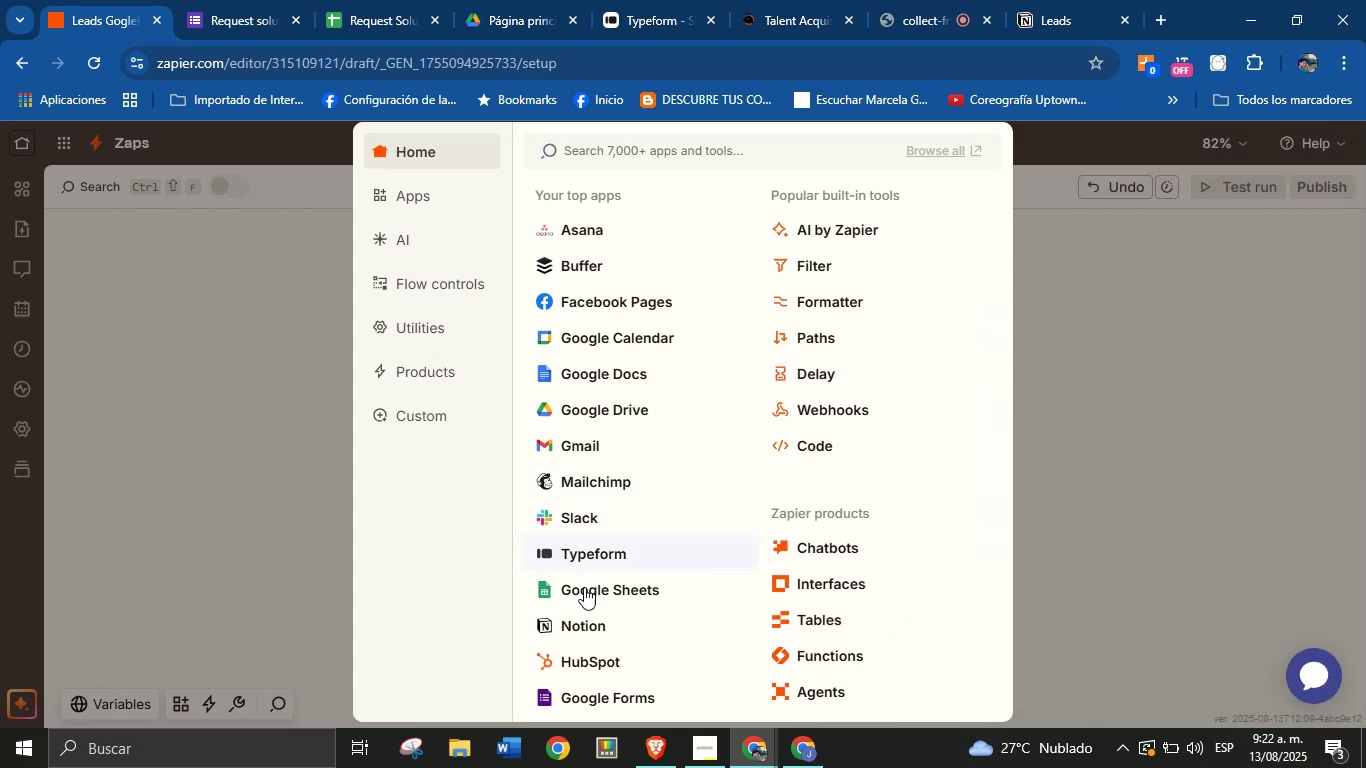 
left_click([579, 620])
 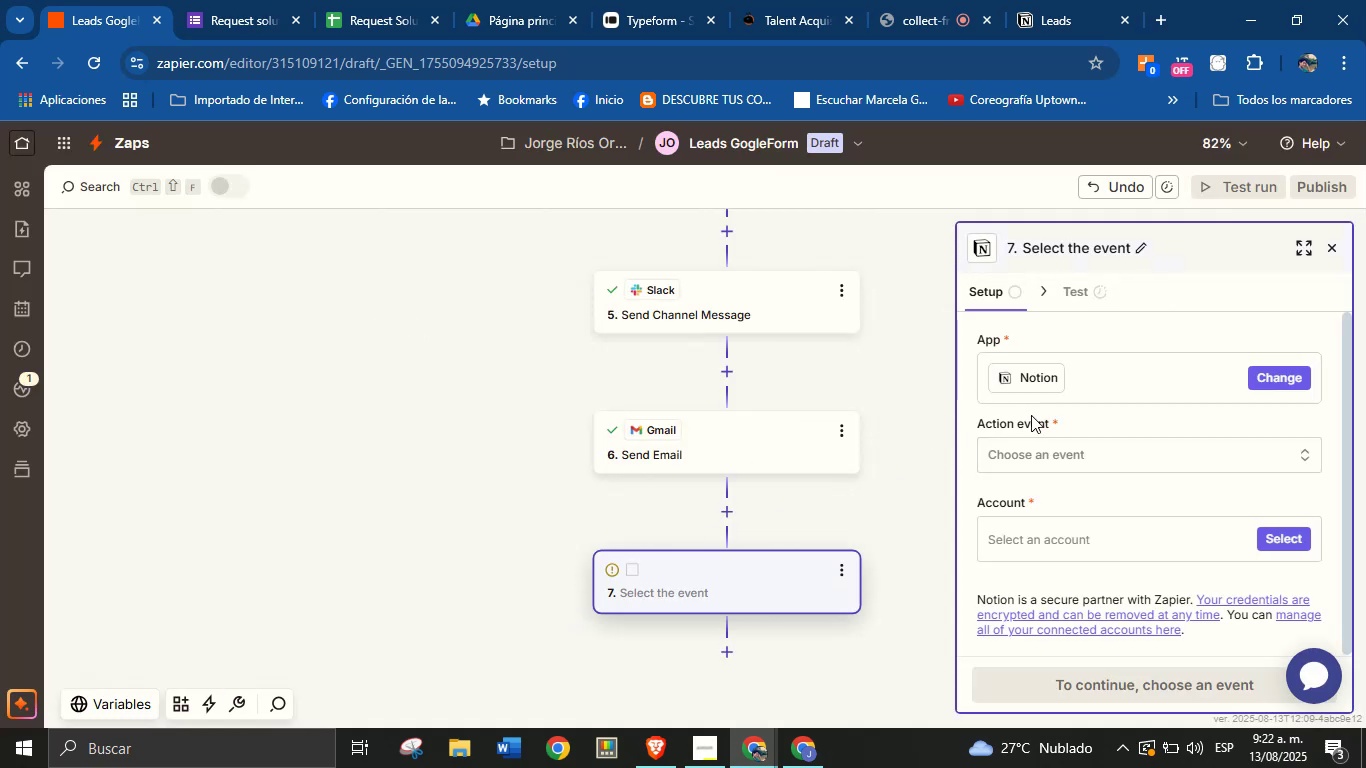 
left_click([1080, 450])
 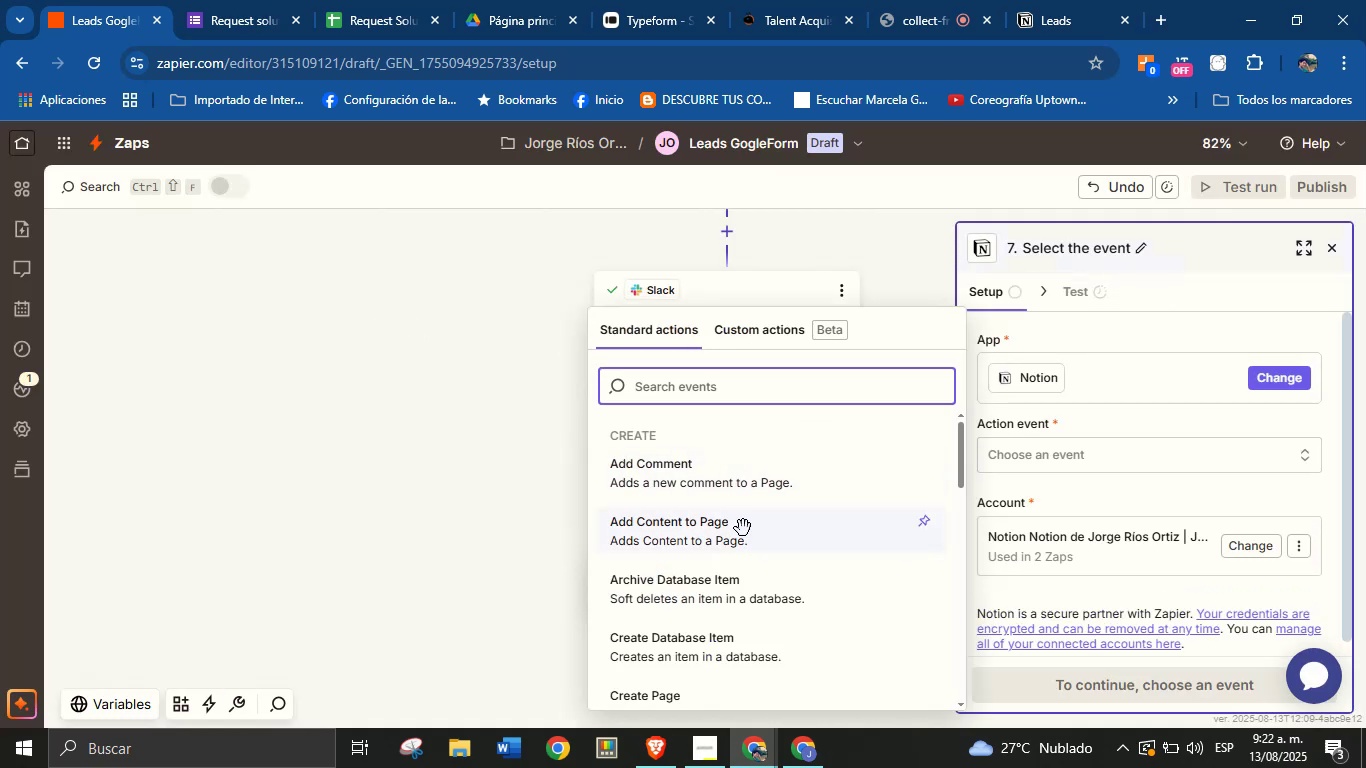 
left_click([1132, 462])
 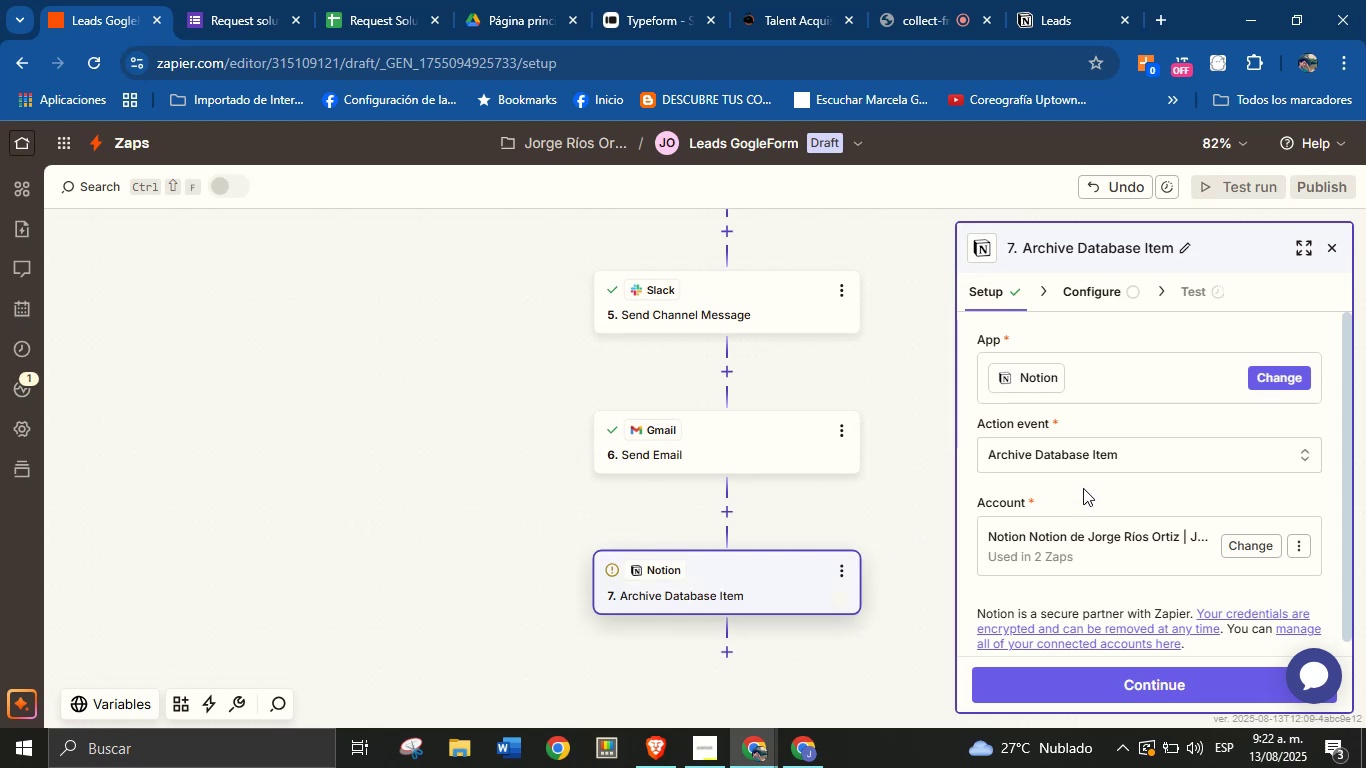 
scroll: coordinate [1063, 489], scroll_direction: down, amount: 2.0
 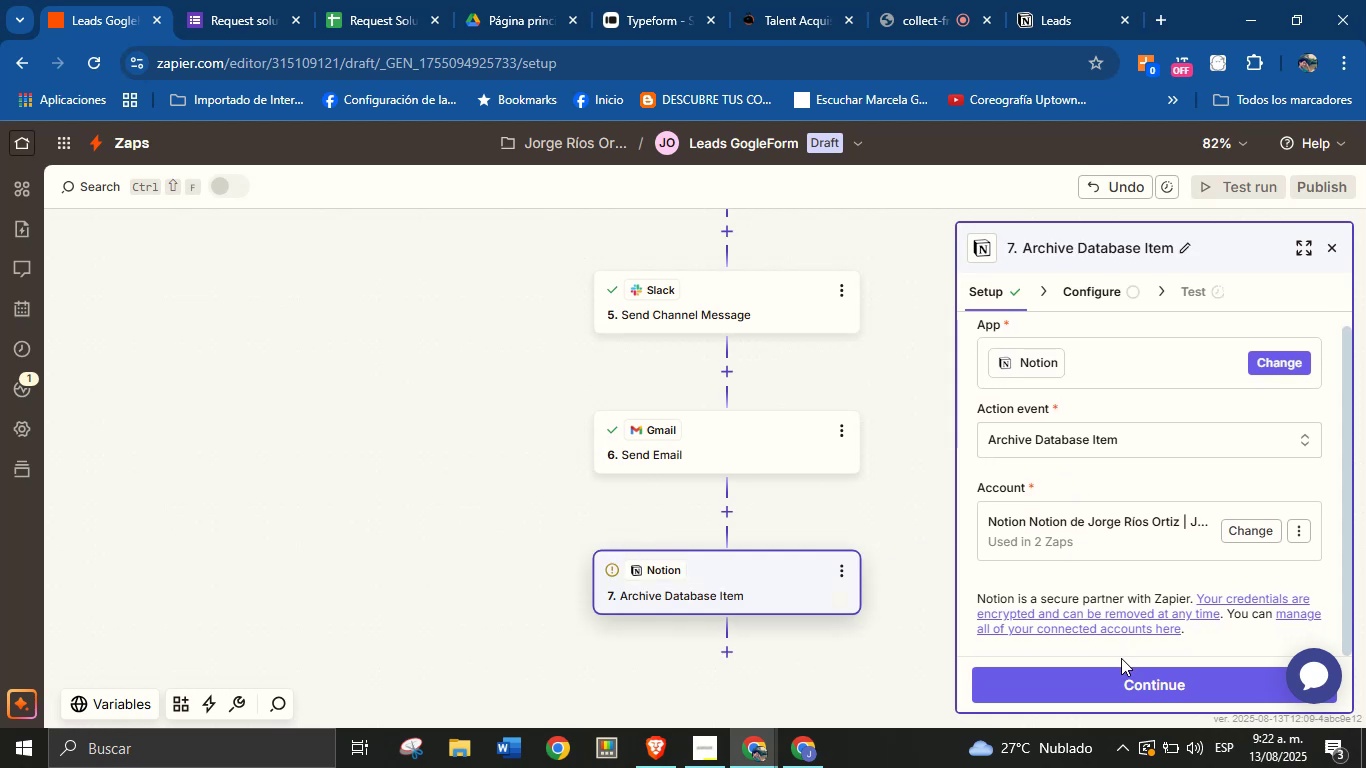 
left_click([1125, 680])
 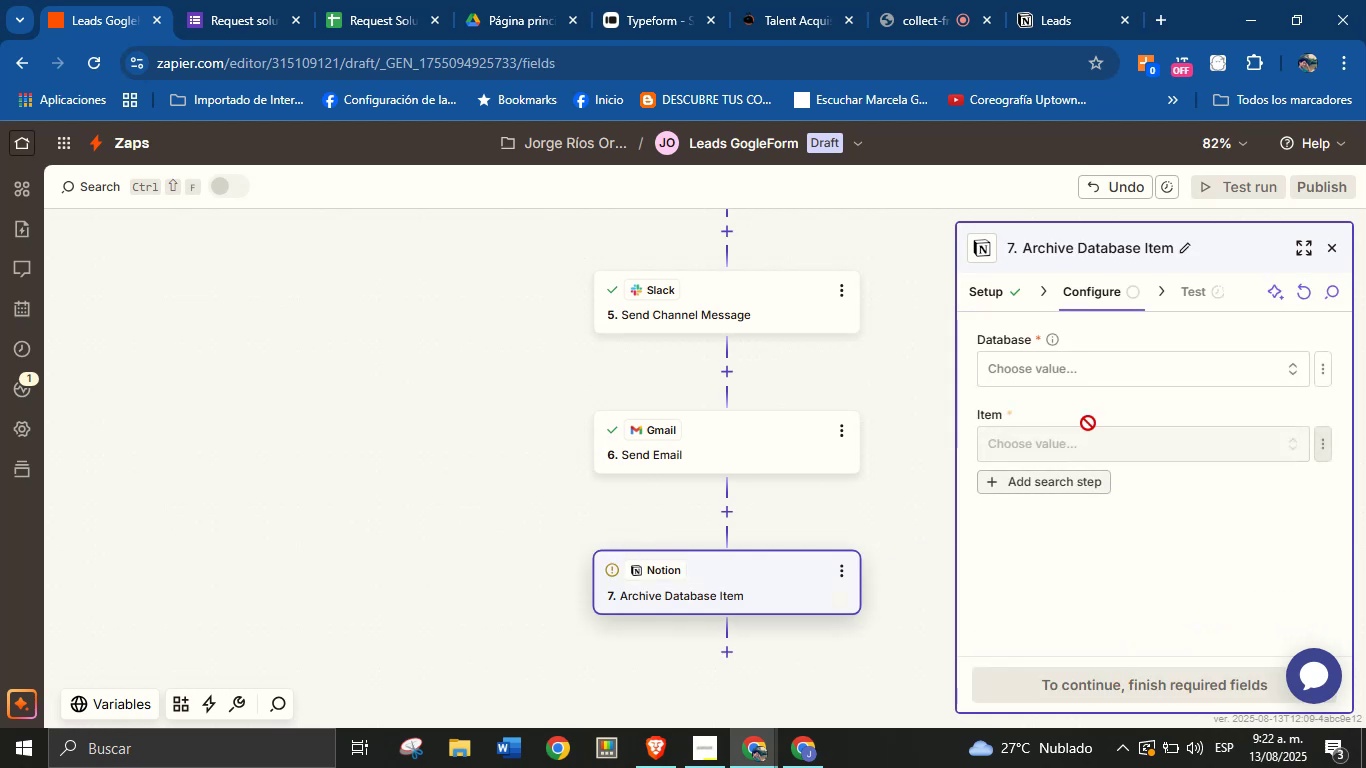 
left_click([1096, 386])
 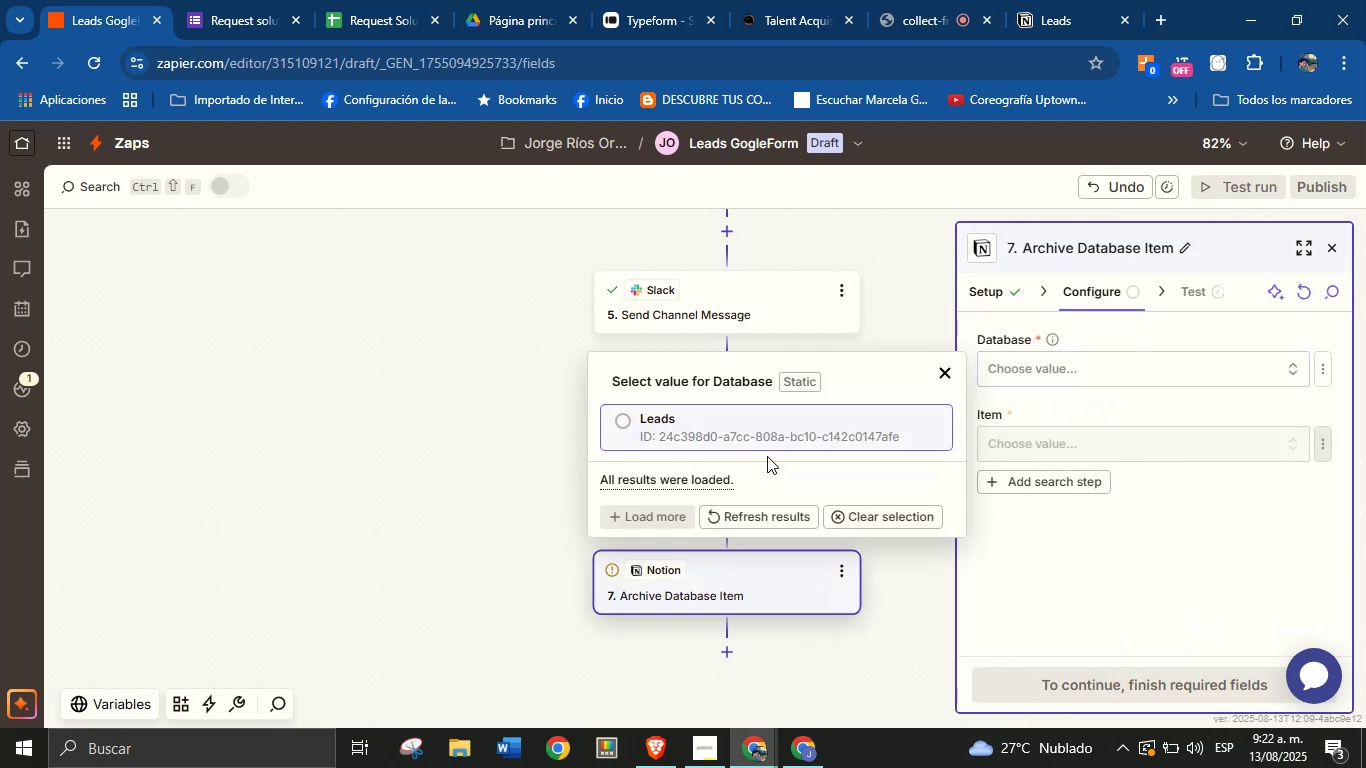 
left_click([754, 427])
 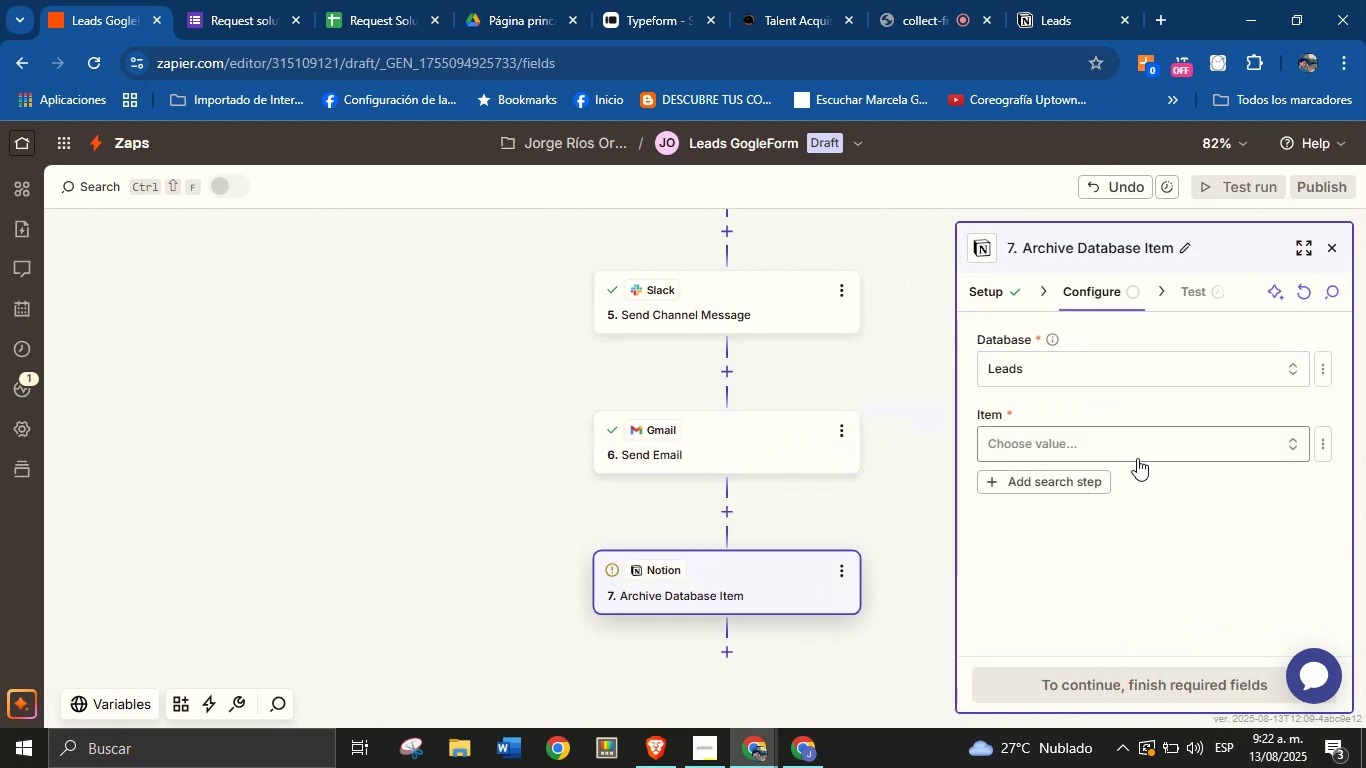 
left_click([1147, 451])
 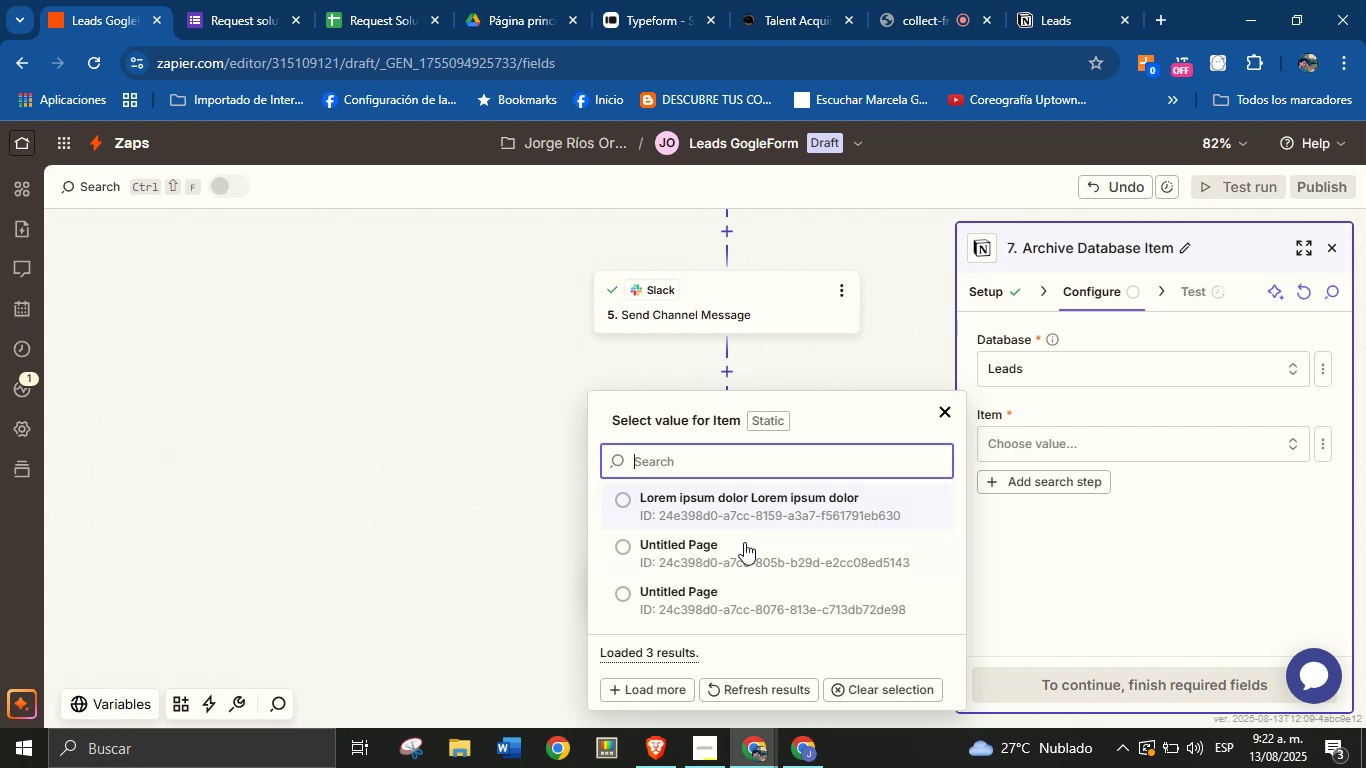 
scroll: coordinate [764, 531], scroll_direction: none, amount: 0.0
 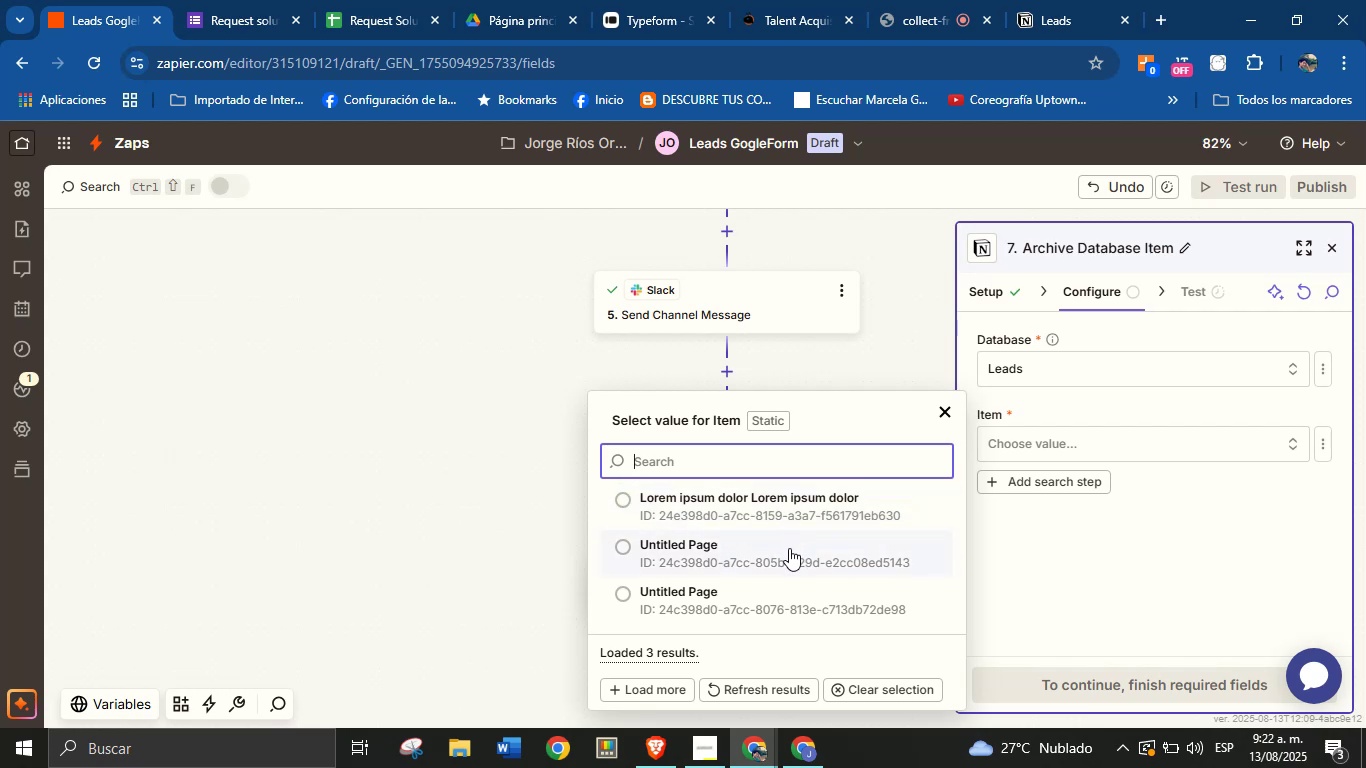 
left_click([1016, 531])
 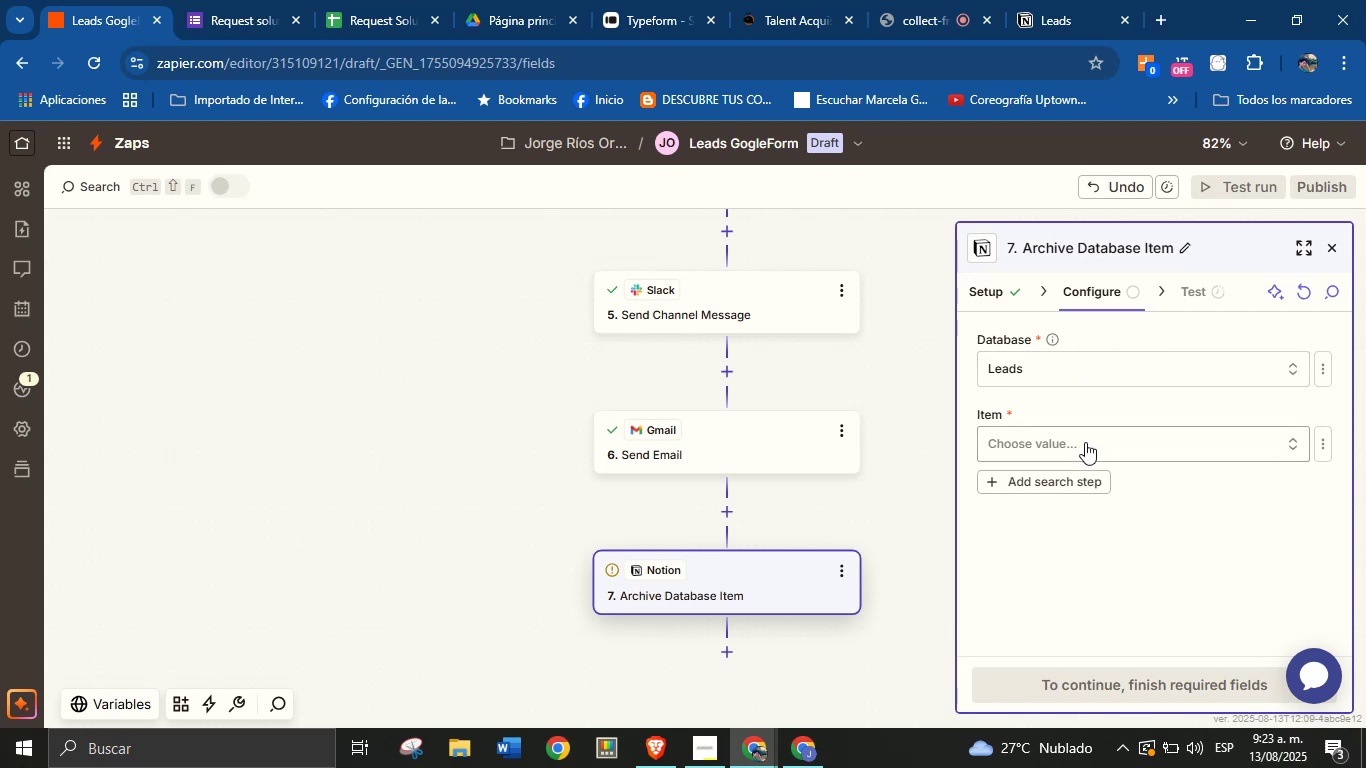 
wait(6.38)
 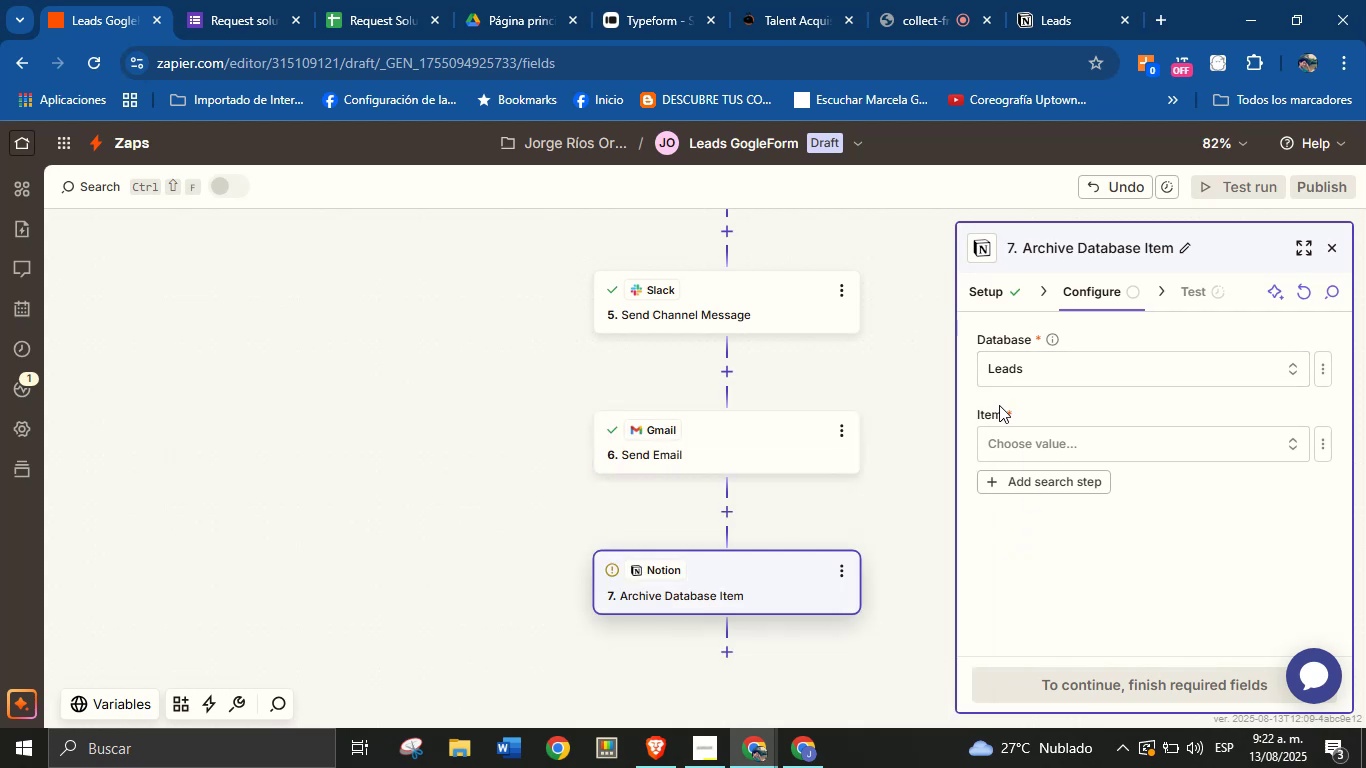 
left_click([1049, 400])
 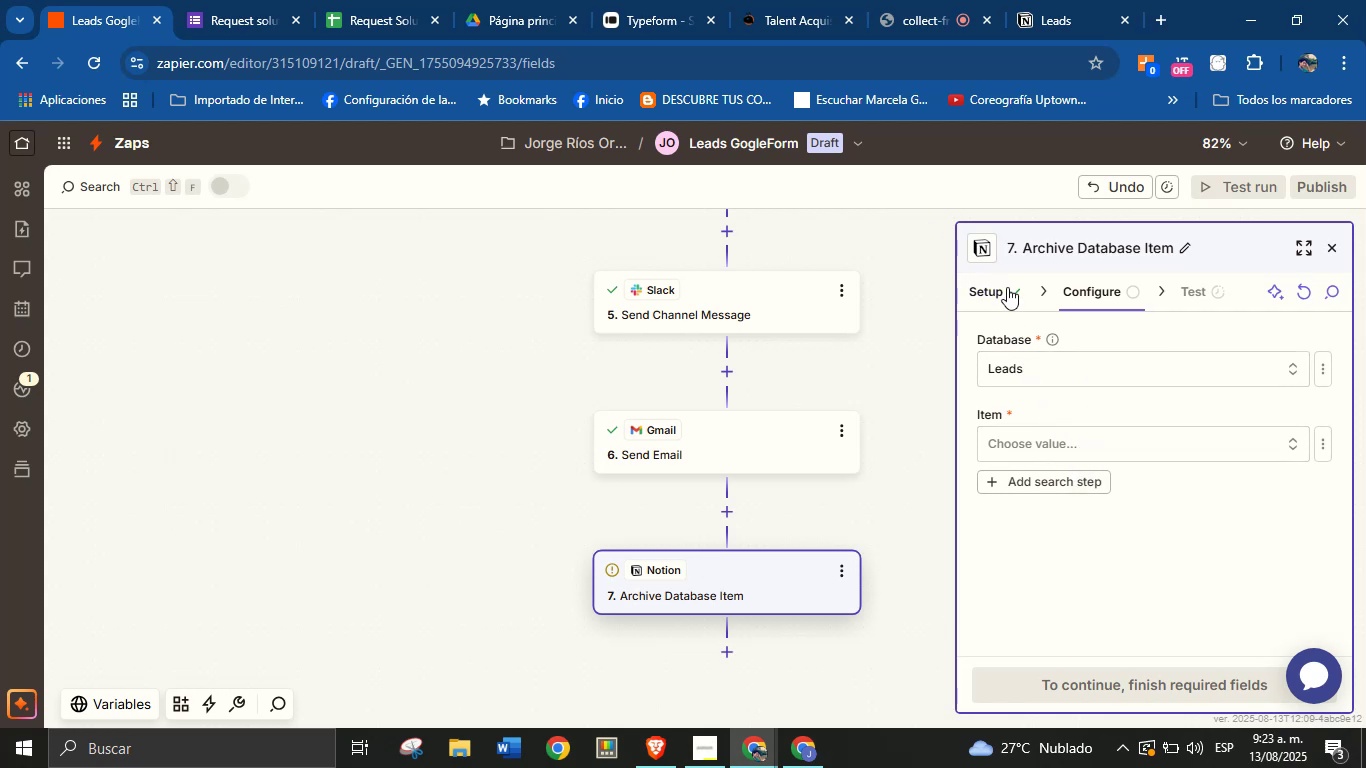 
left_click([1004, 295])
 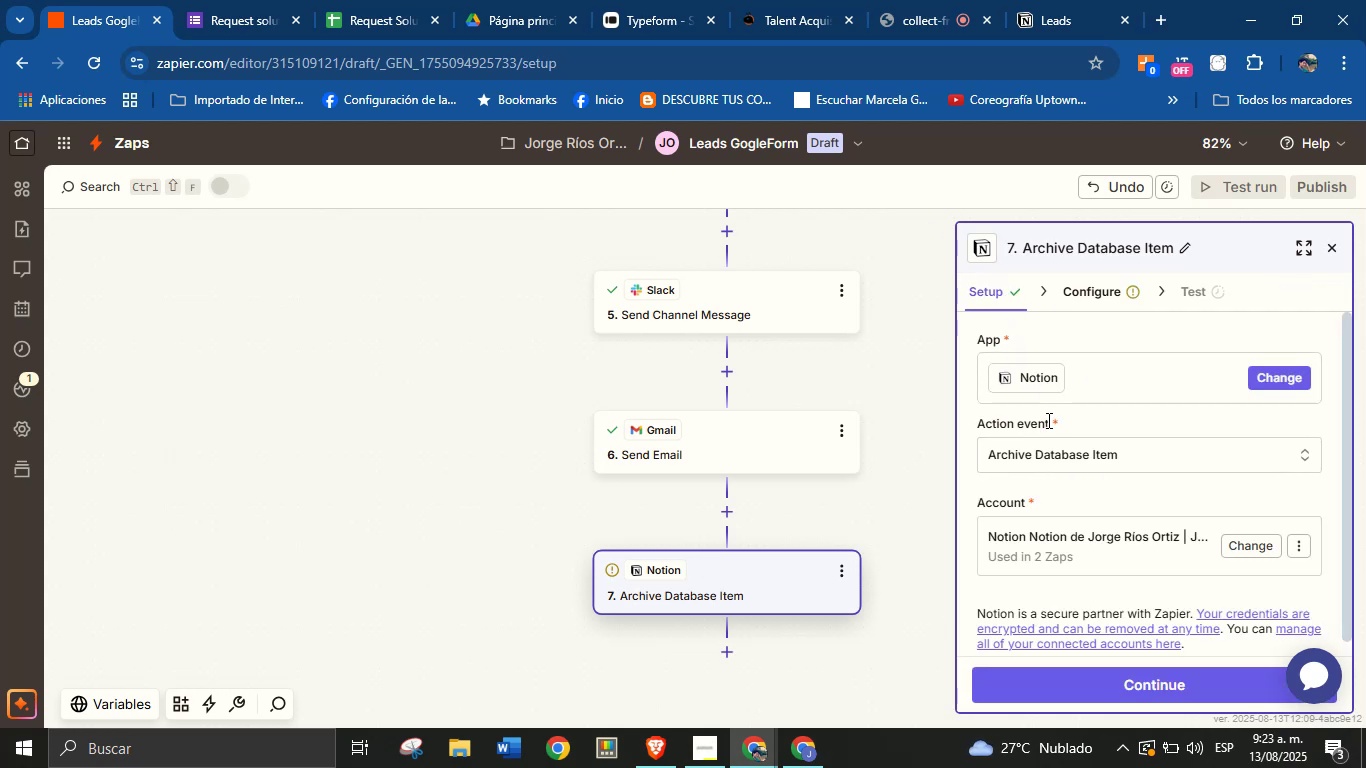 
left_click([1057, 448])
 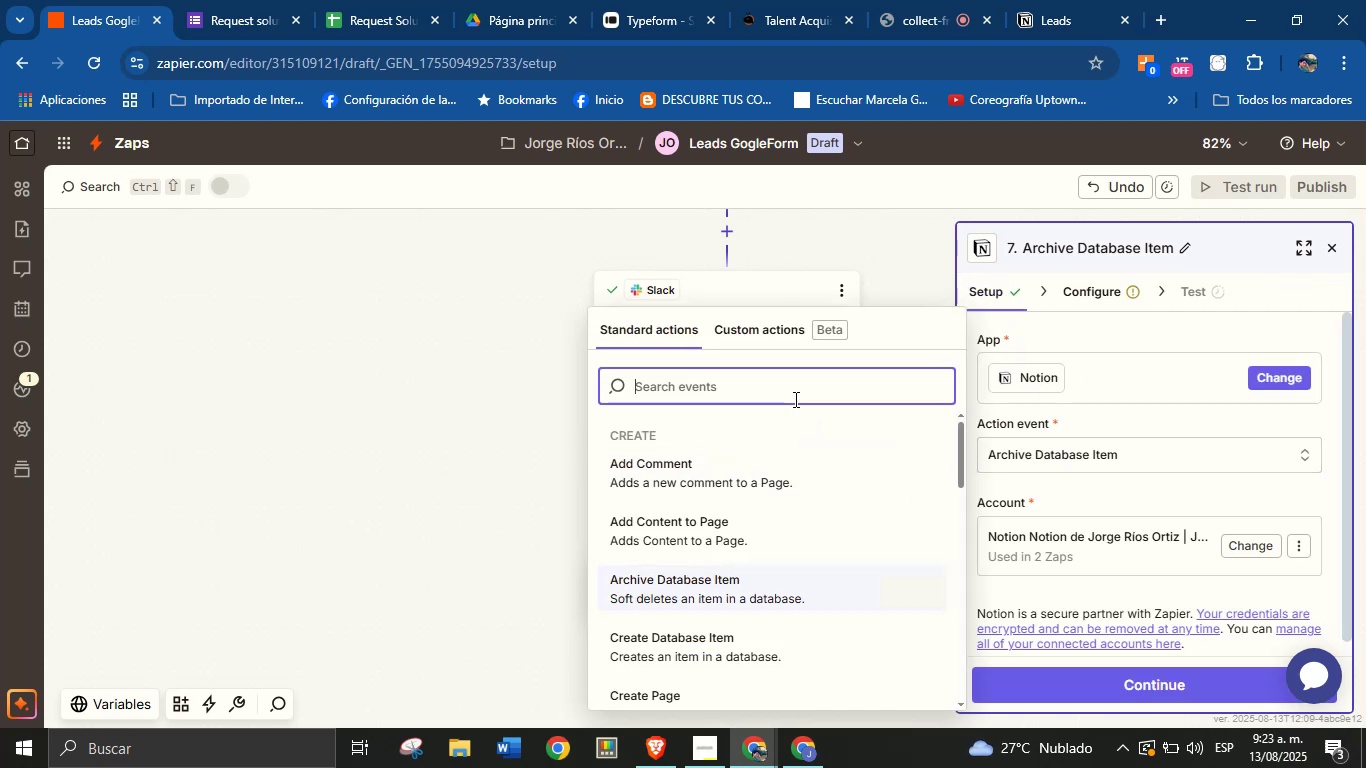 
type(creat)
 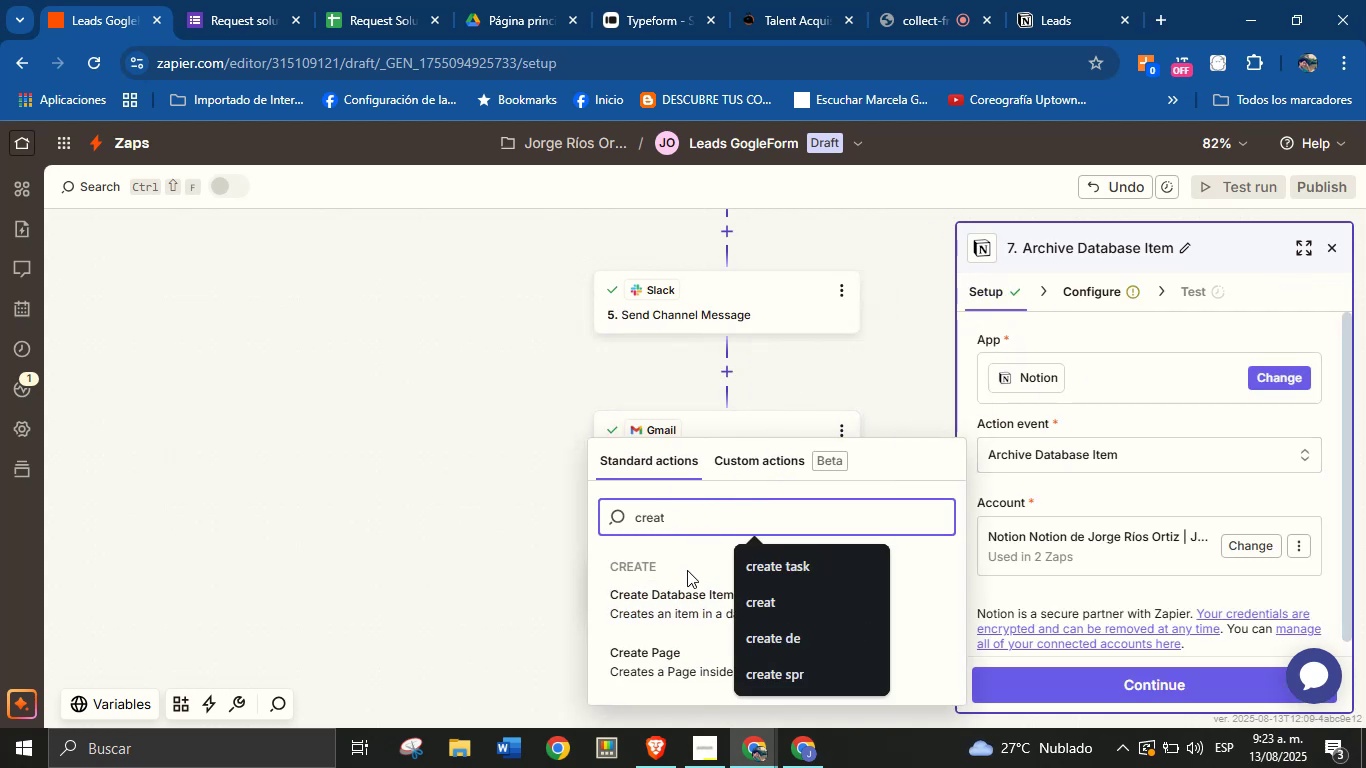 
left_click([687, 600])
 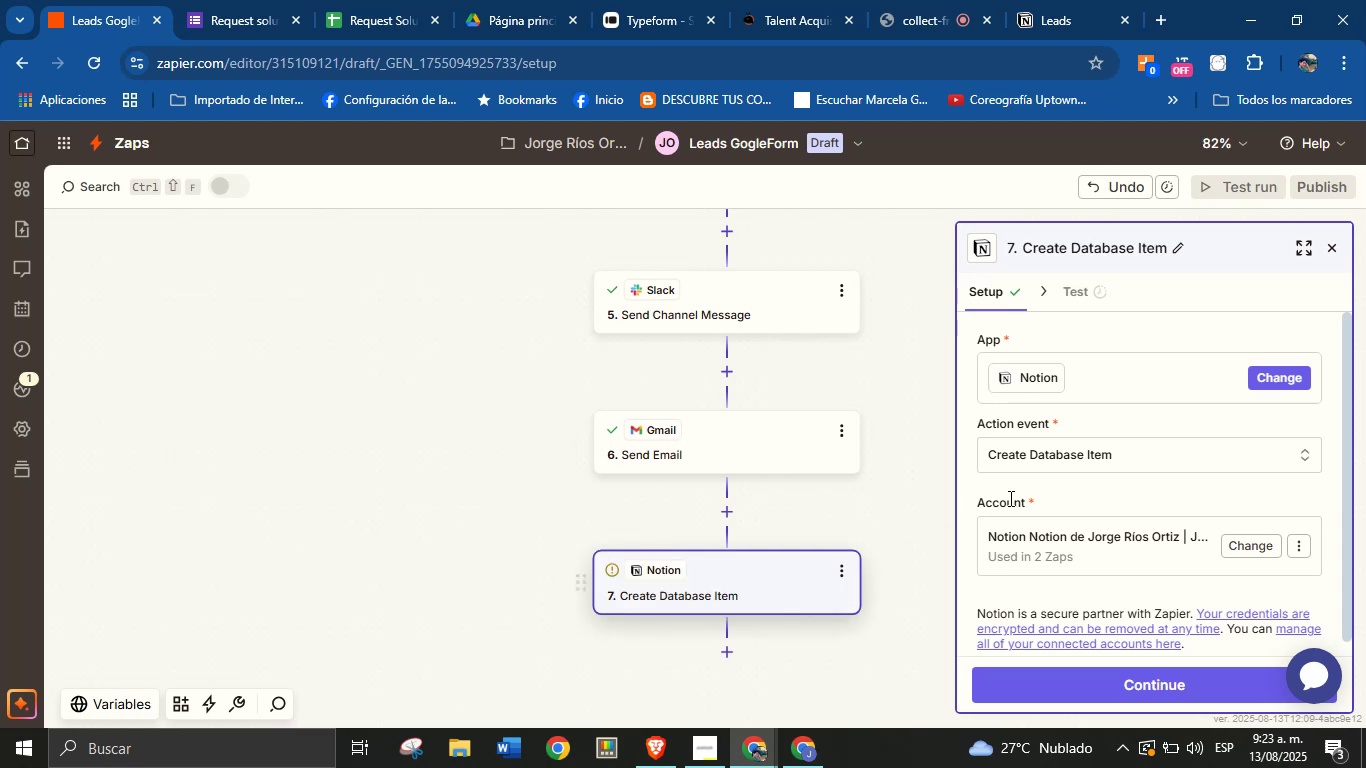 
left_click([1064, 492])
 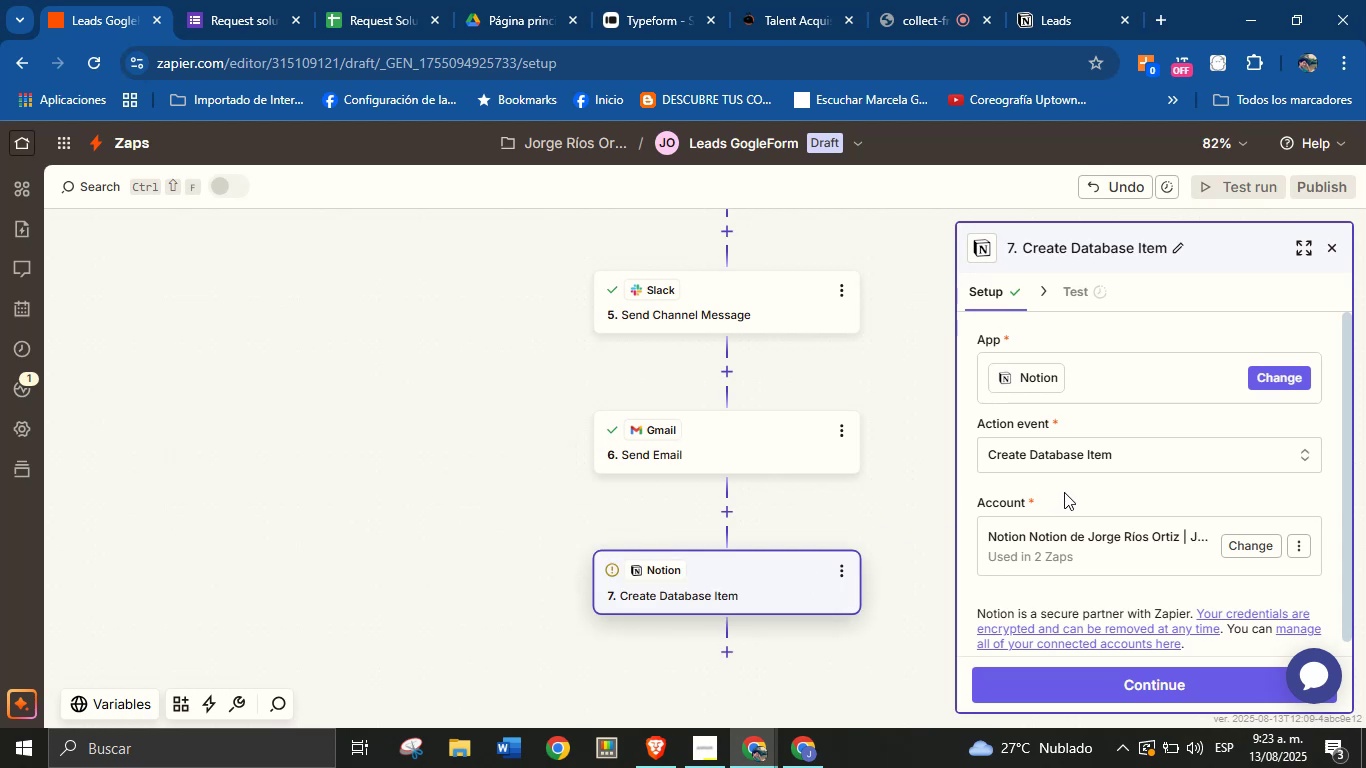 
scroll: coordinate [1064, 492], scroll_direction: down, amount: 1.0
 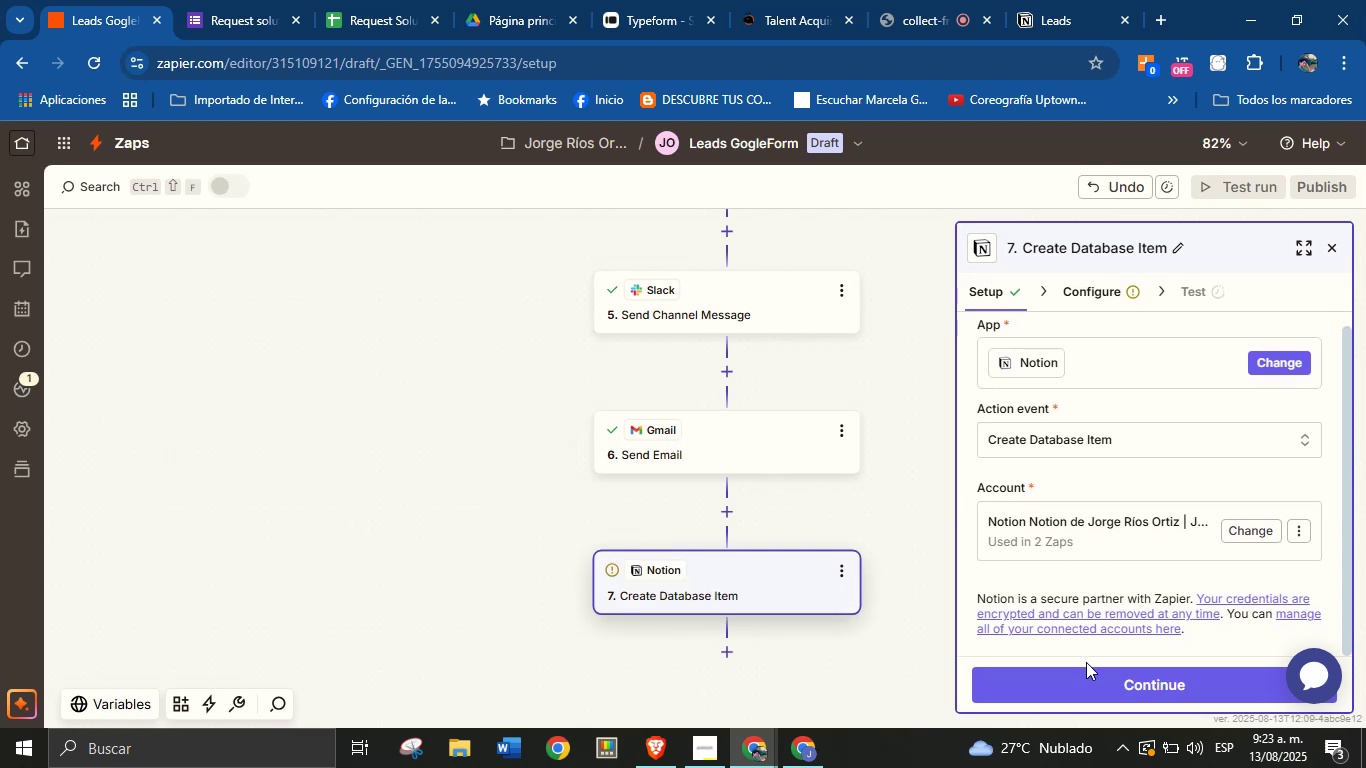 
left_click([1088, 672])
 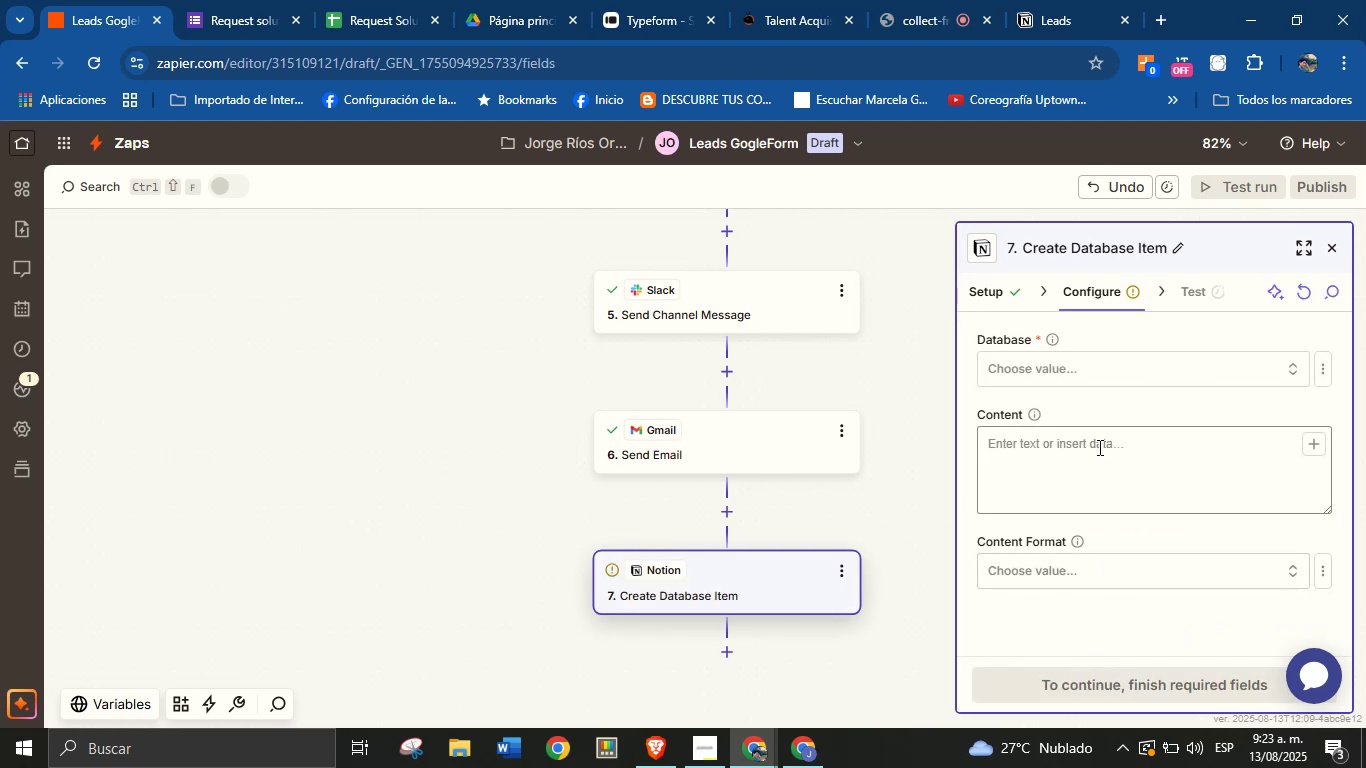 
left_click([1061, 368])
 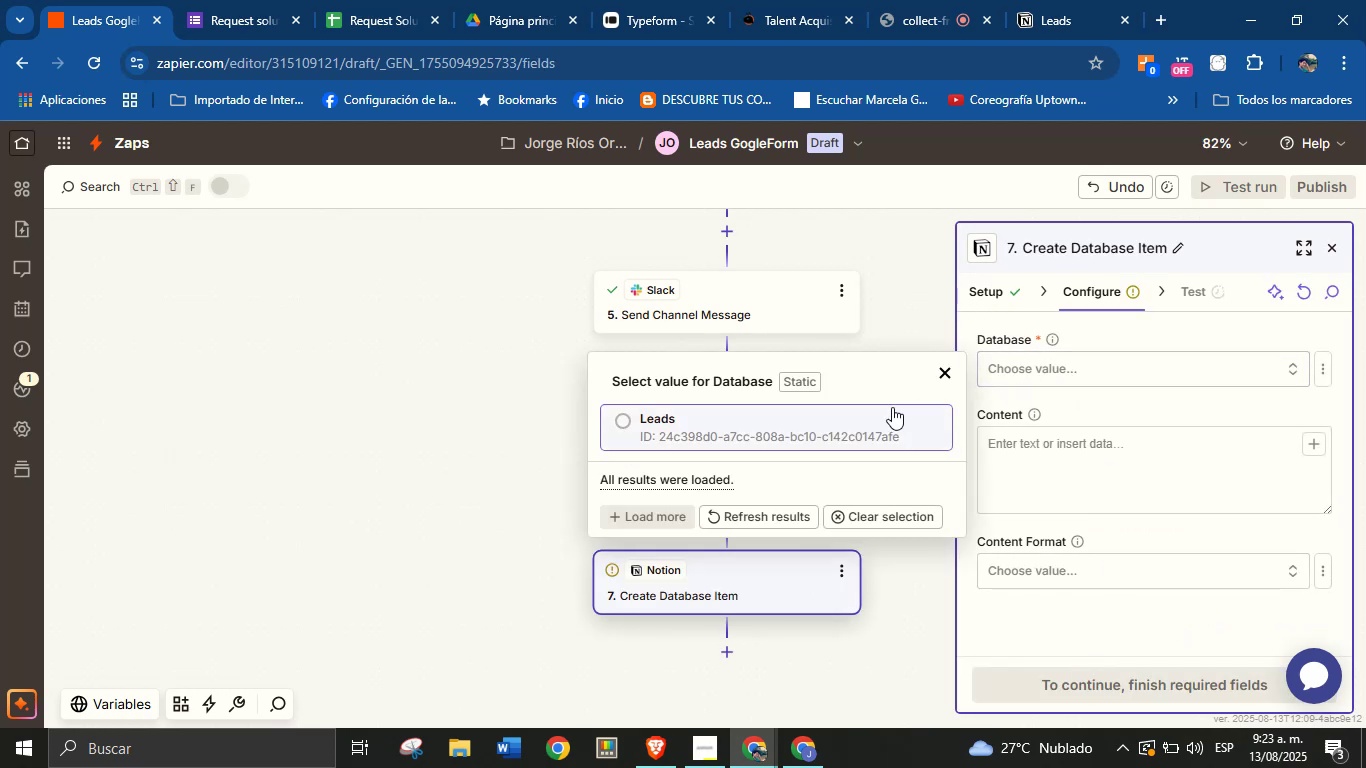 
left_click([846, 430])
 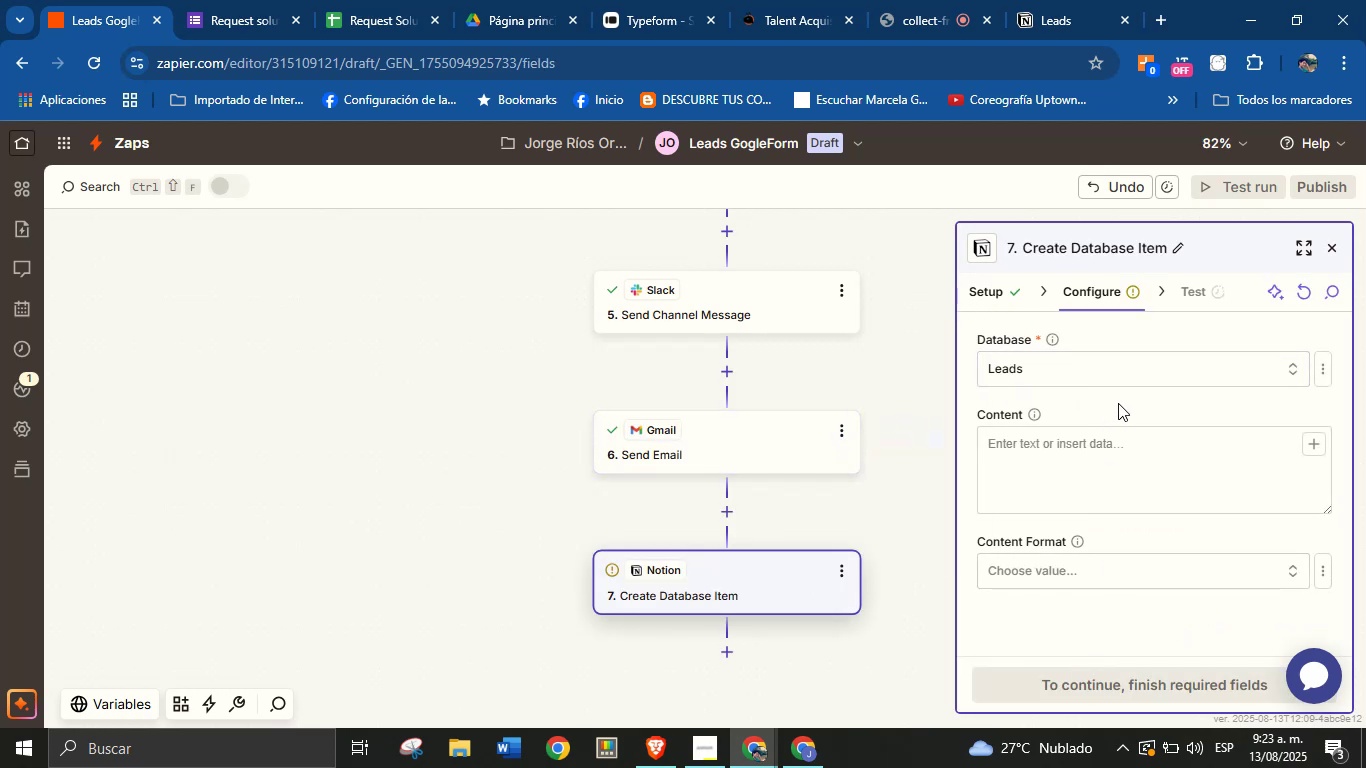 
left_click([1115, 405])
 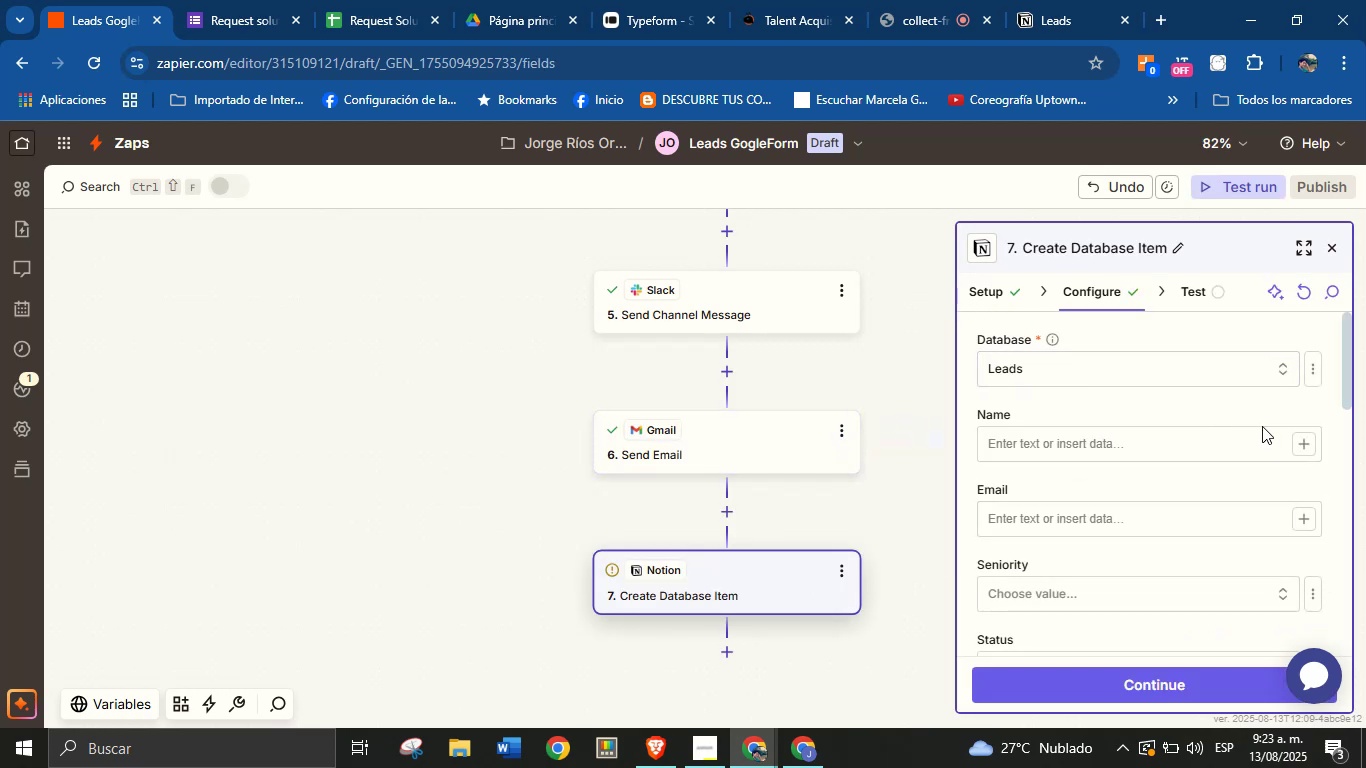 
left_click([1300, 445])
 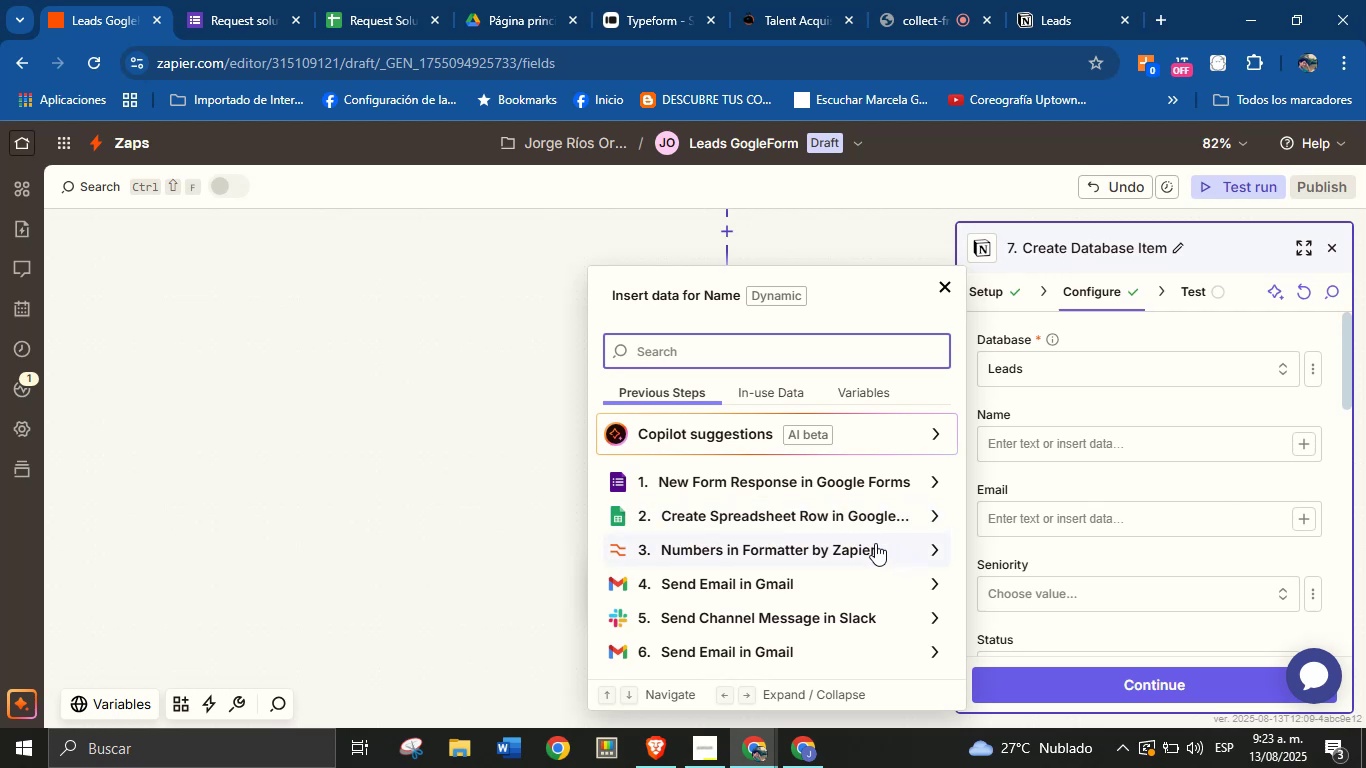 
left_click([929, 512])
 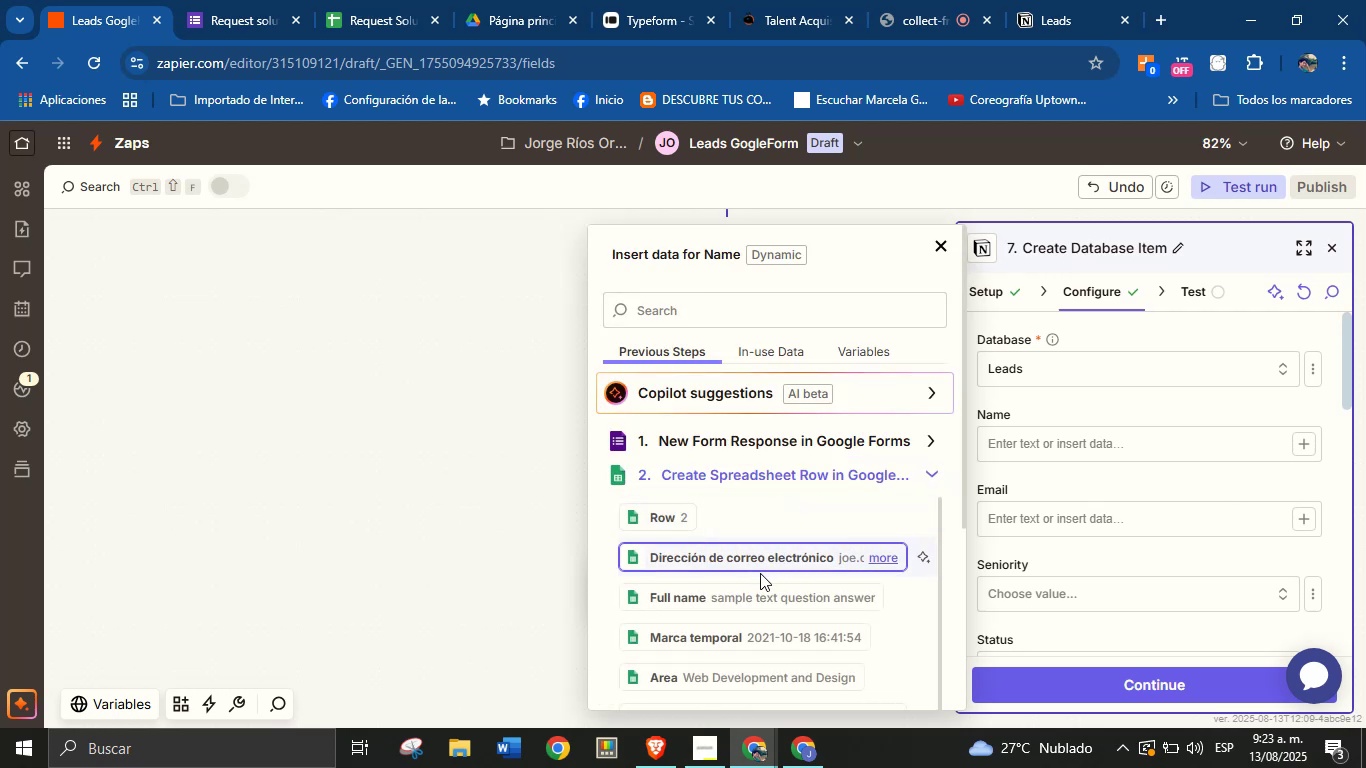 
left_click([753, 604])
 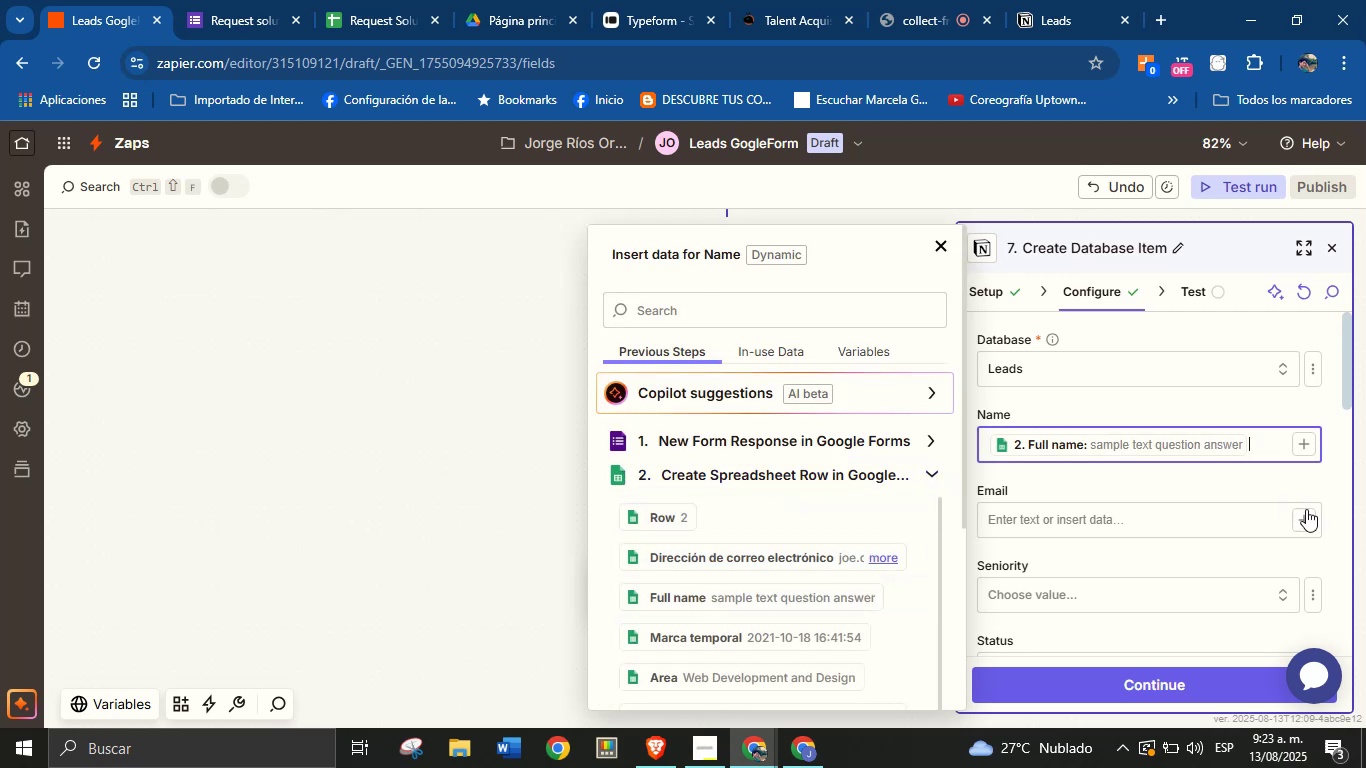 
left_click([1302, 524])
 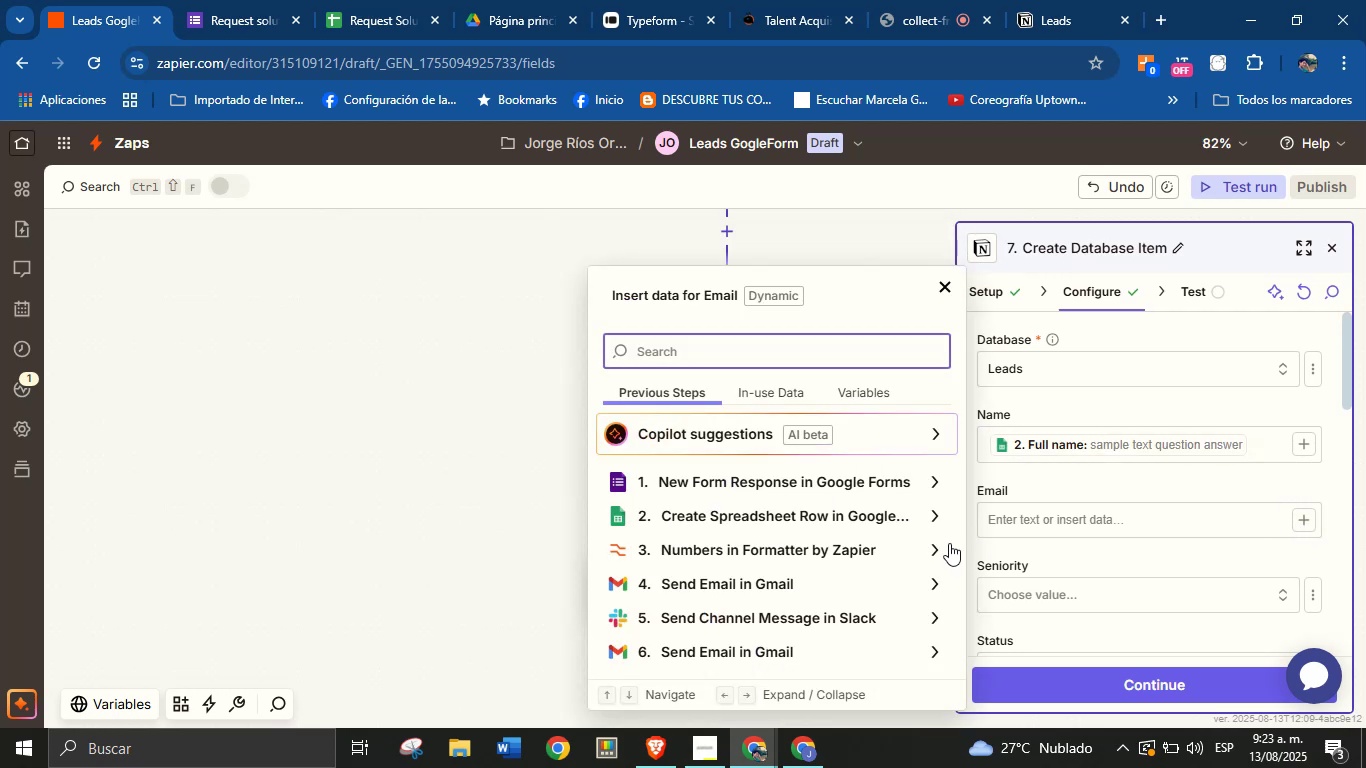 
left_click([938, 516])
 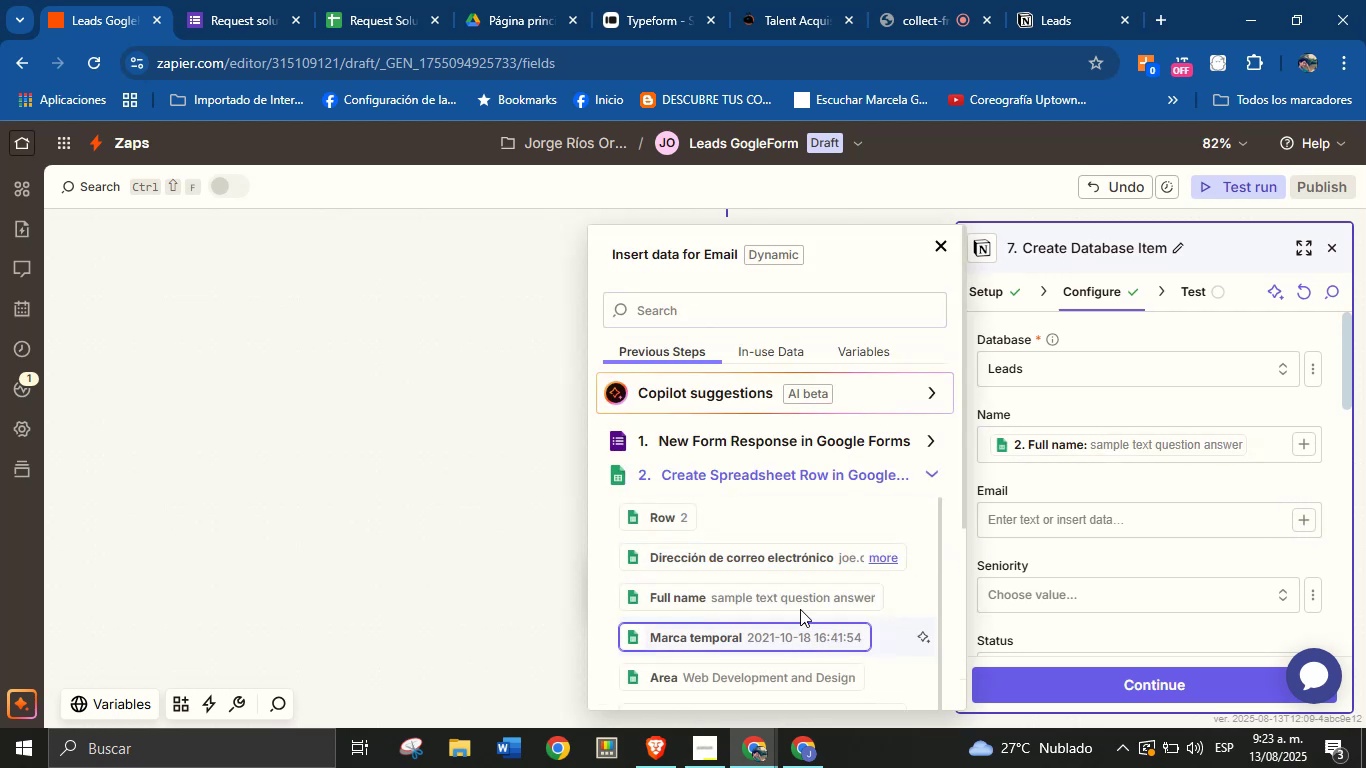 
left_click([800, 567])
 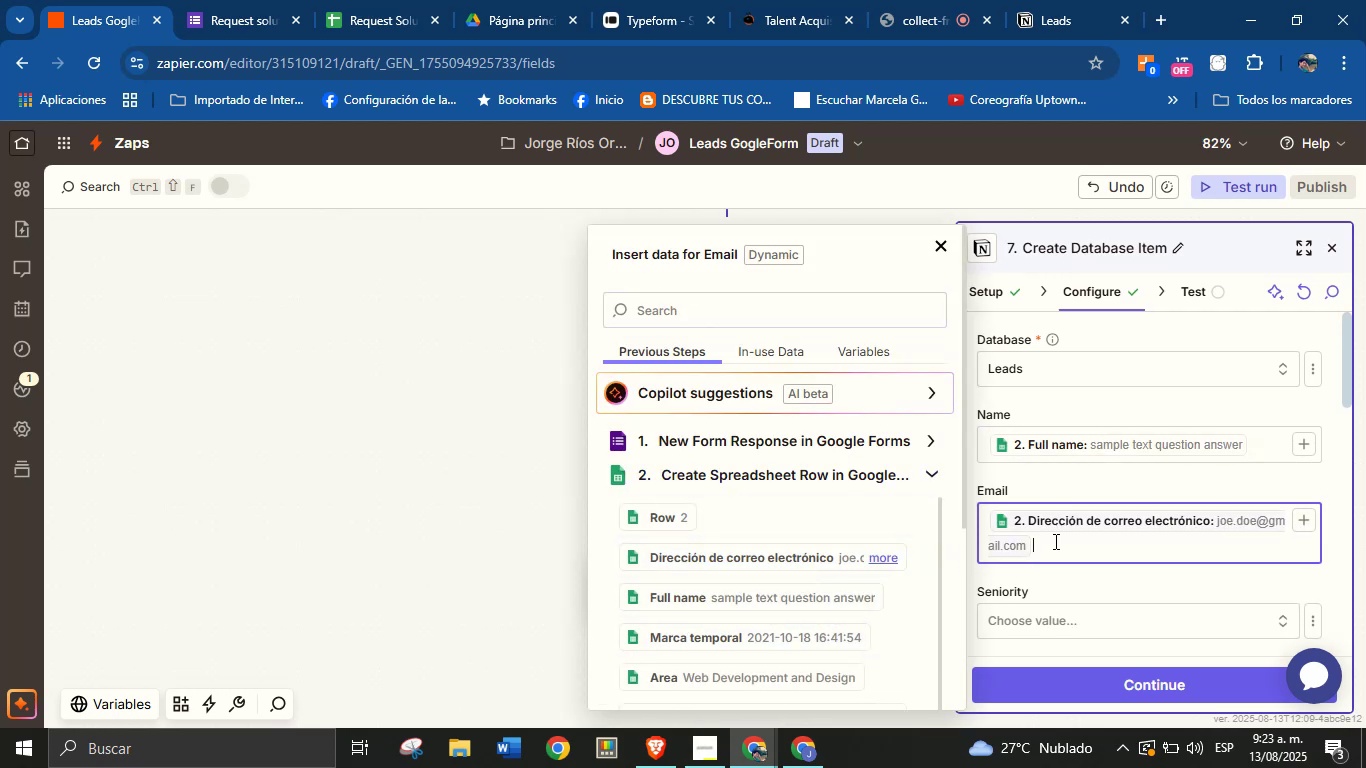 
scroll: coordinate [1144, 538], scroll_direction: down, amount: 2.0
 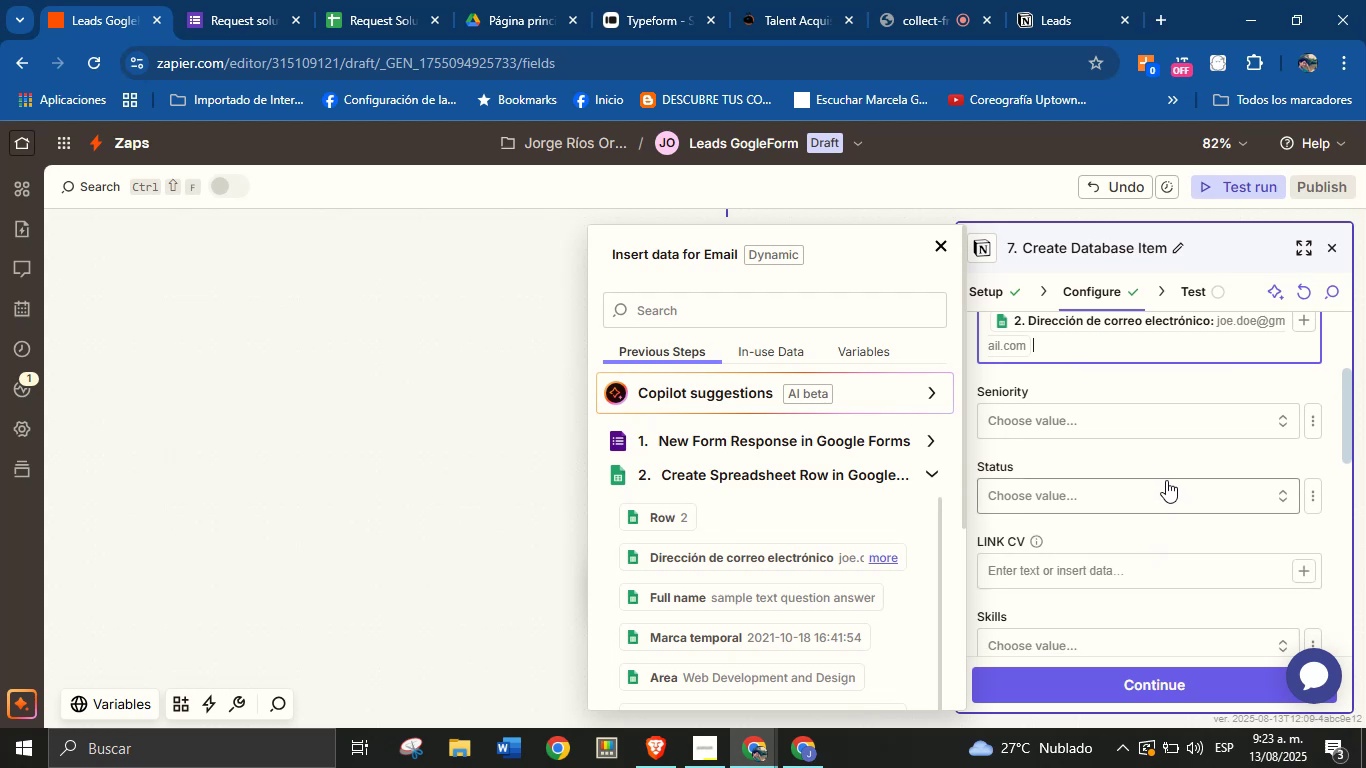 
left_click([1173, 461])
 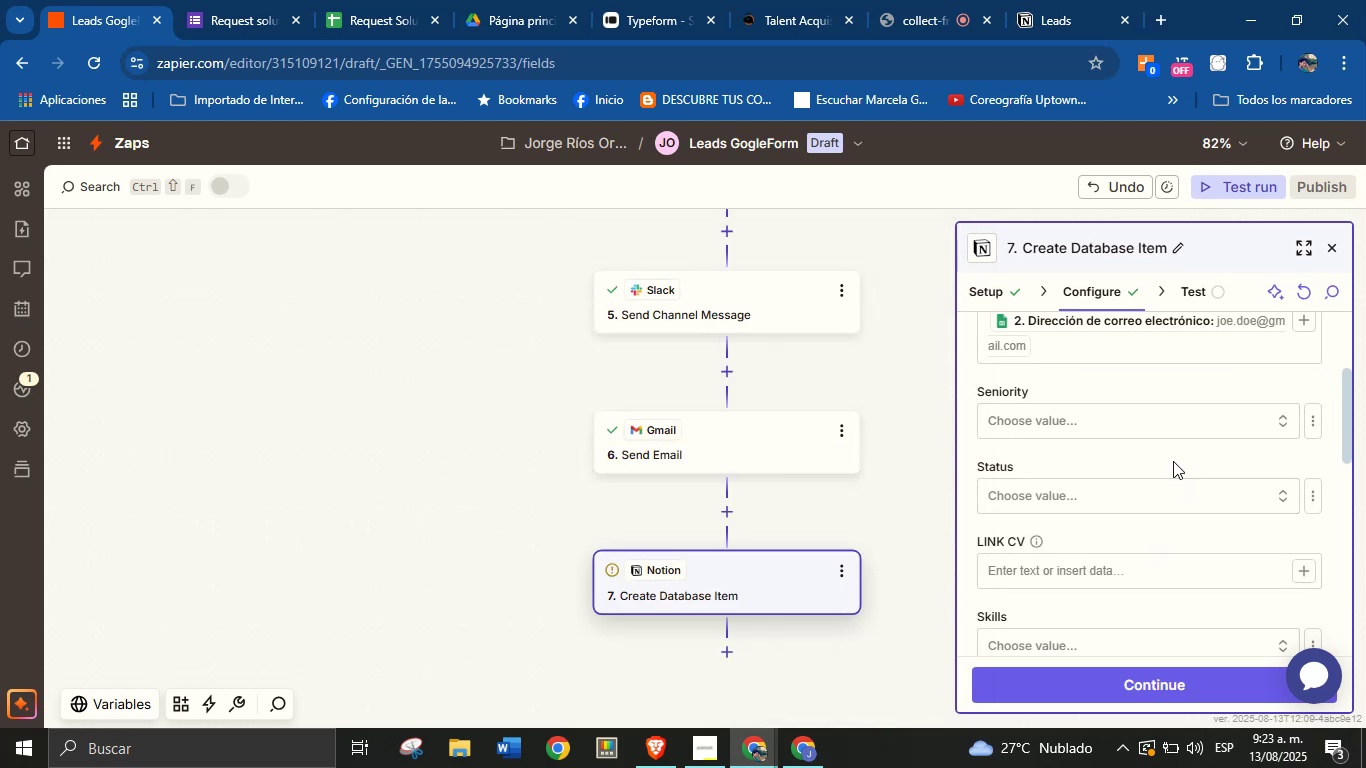 
scroll: coordinate [1175, 467], scroll_direction: down, amount: 5.0
 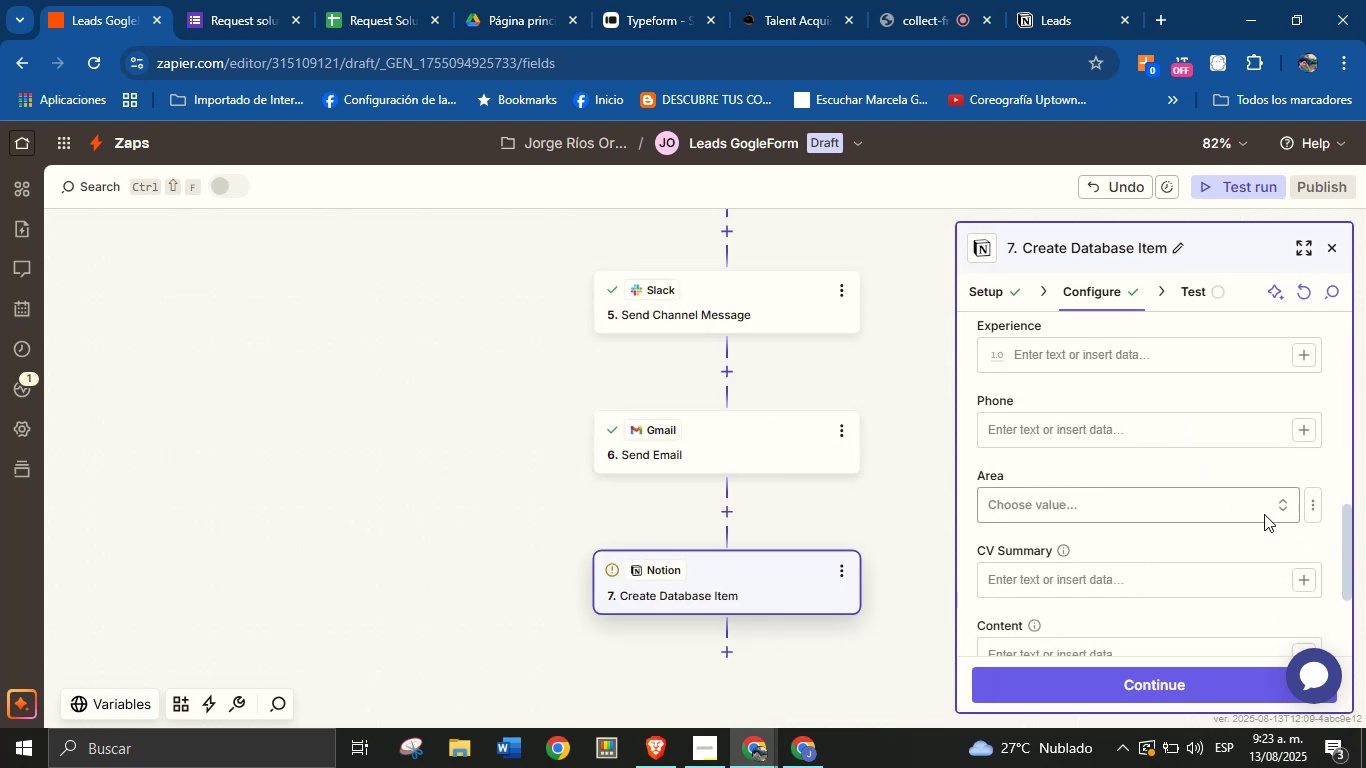 
left_click([1219, 513])
 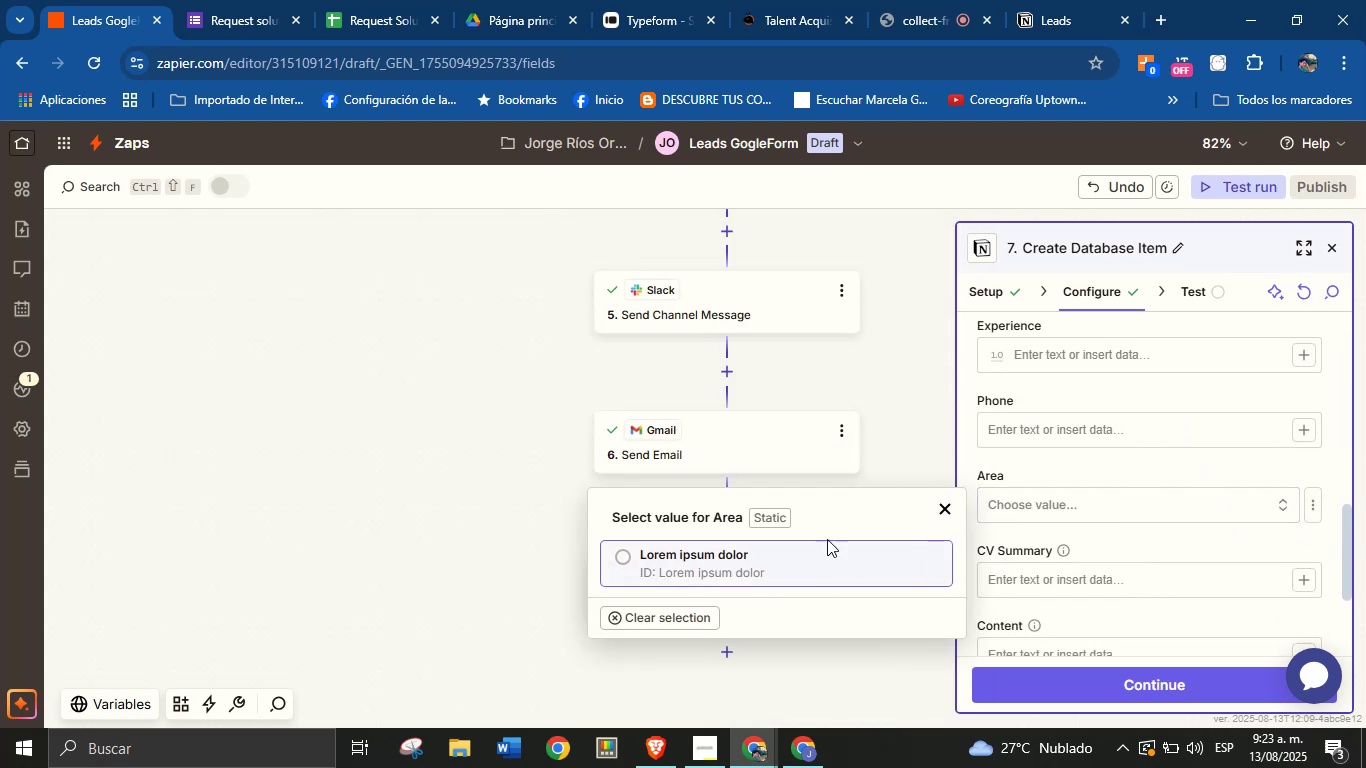 
left_click([1110, 464])
 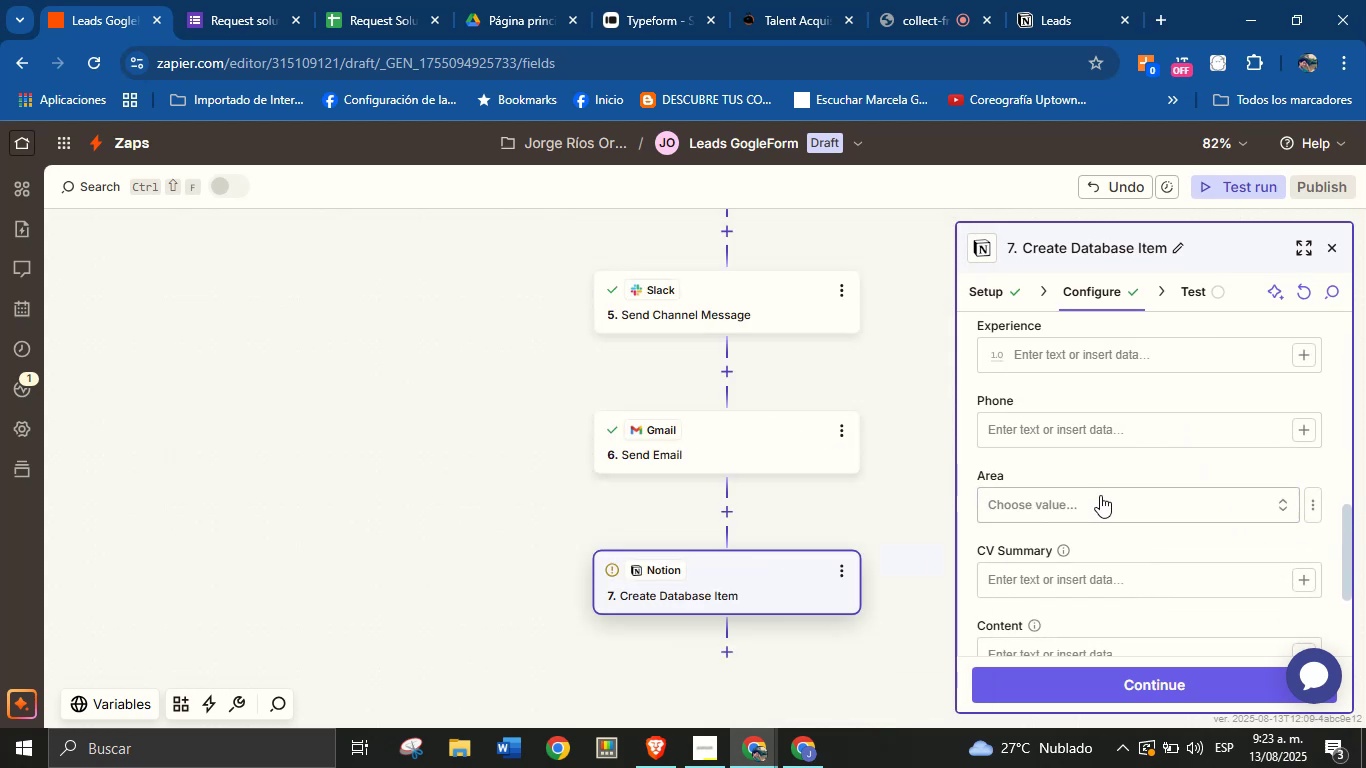 
left_click([1097, 503])
 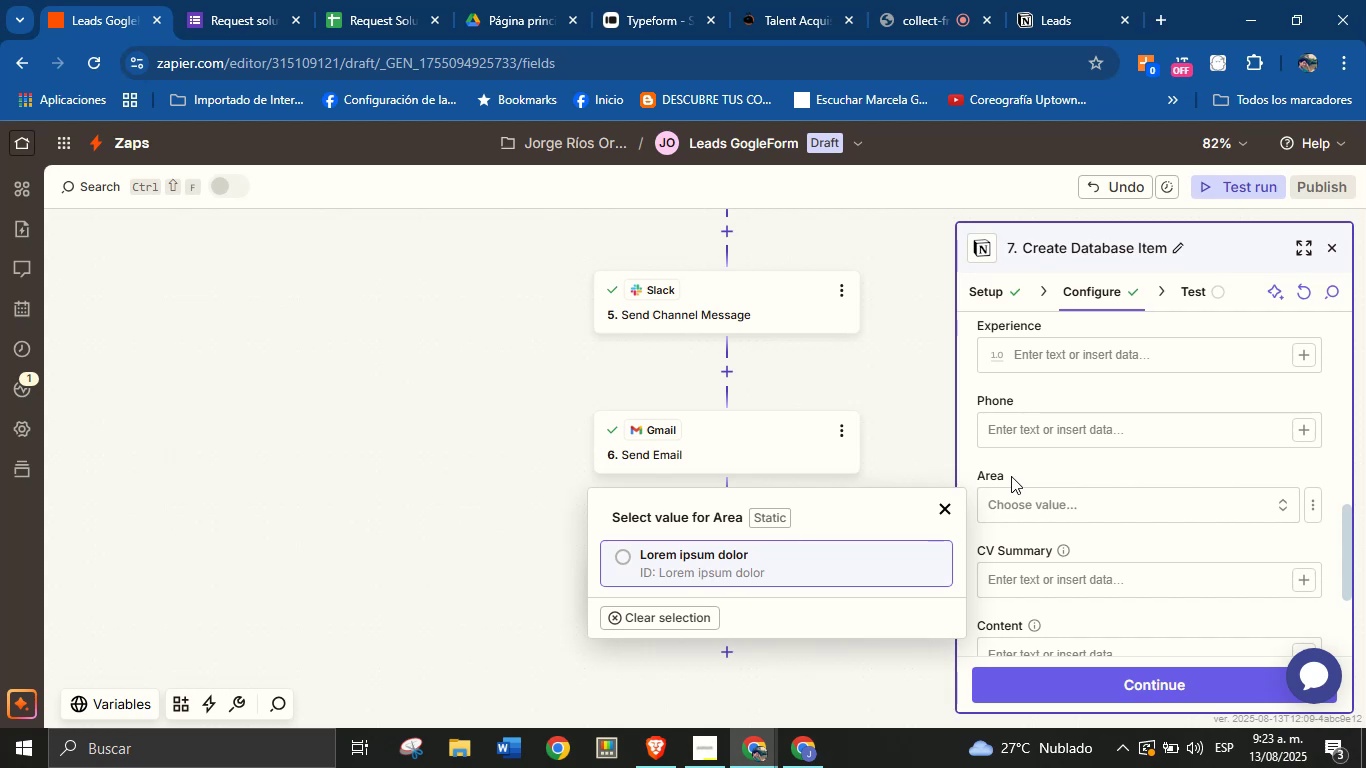 
left_click([1037, 471])
 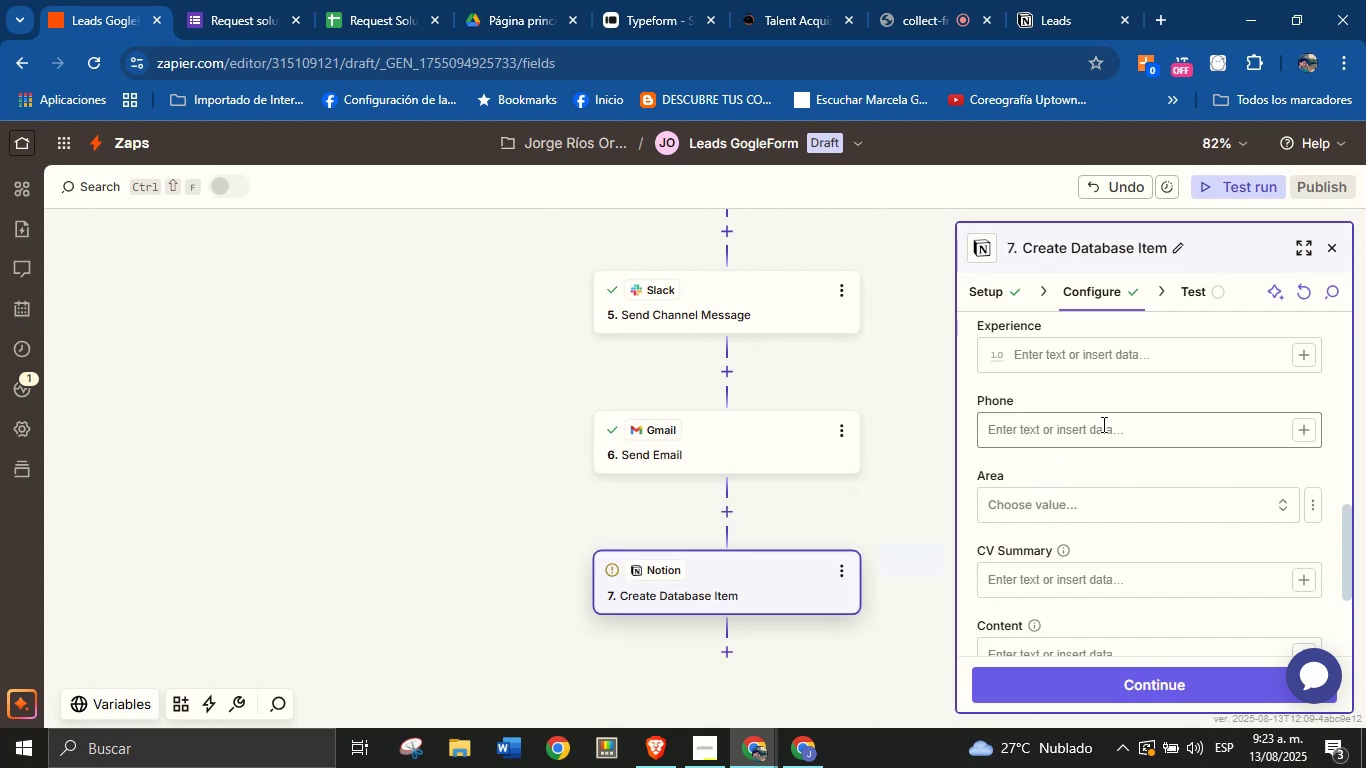 
scroll: coordinate [1110, 440], scroll_direction: up, amount: 1.0
 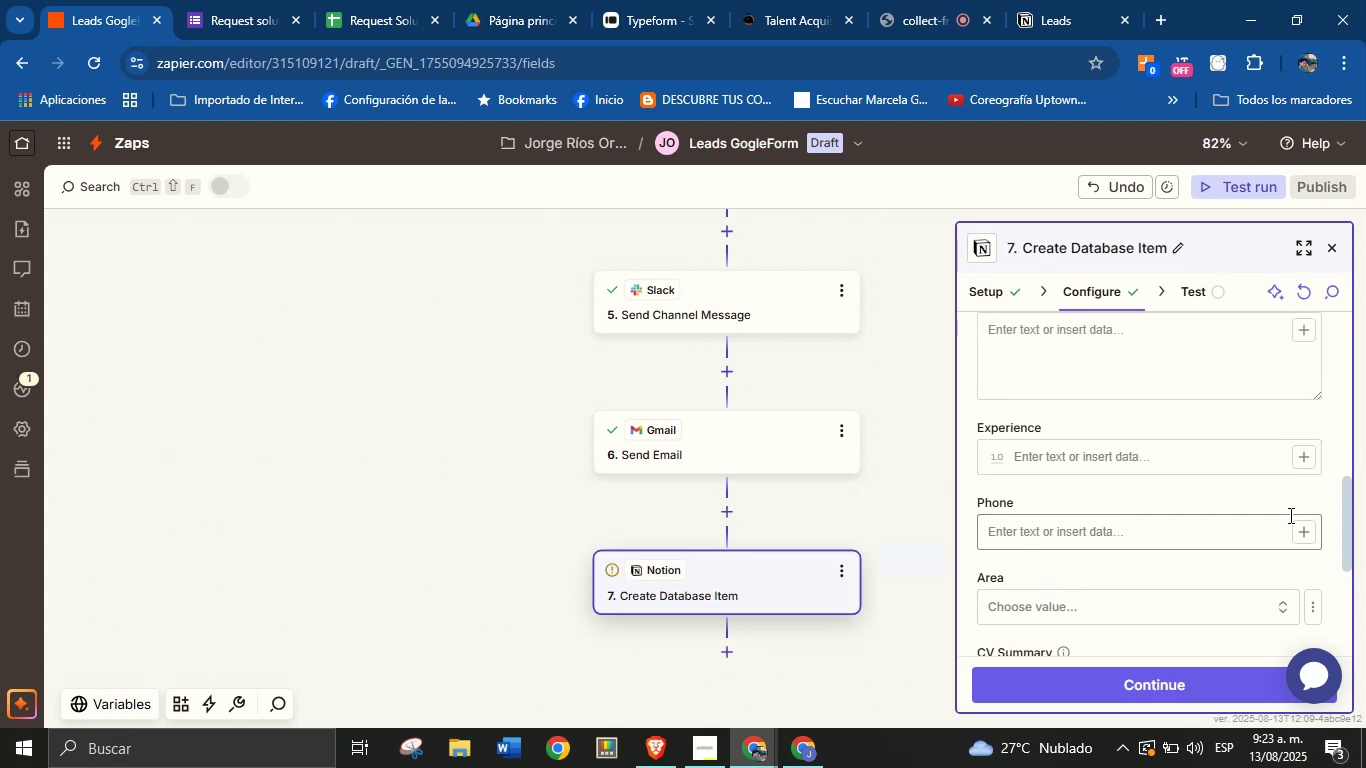 
left_click([1292, 529])
 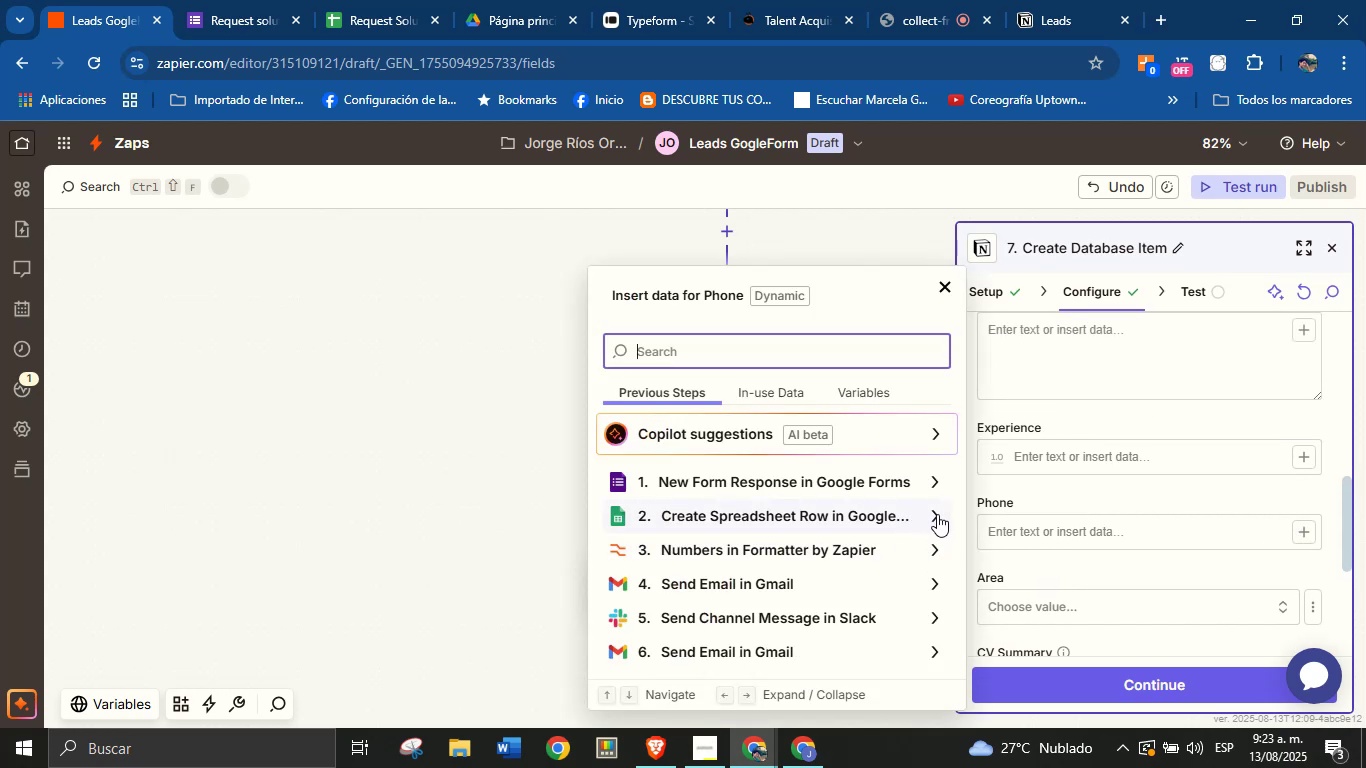 
left_click([937, 514])
 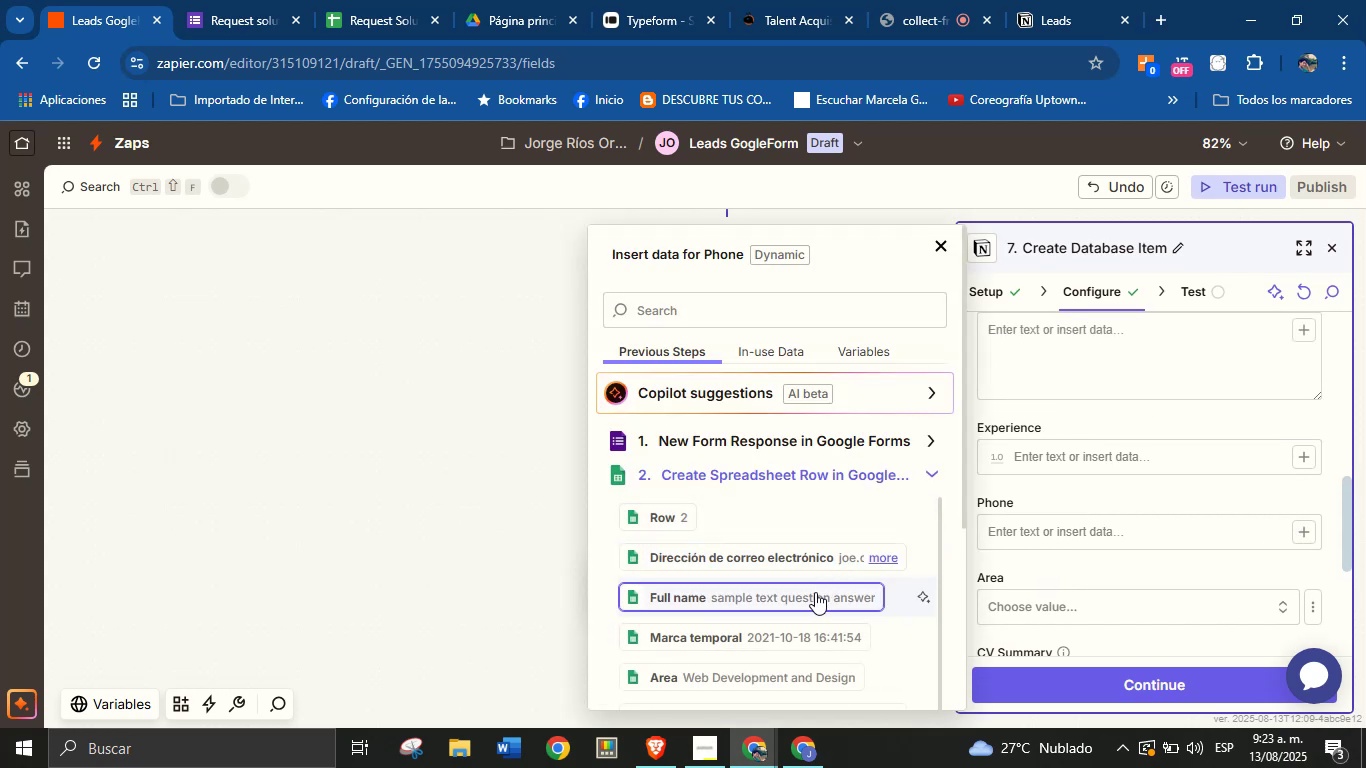 
scroll: coordinate [792, 578], scroll_direction: down, amount: 6.0
 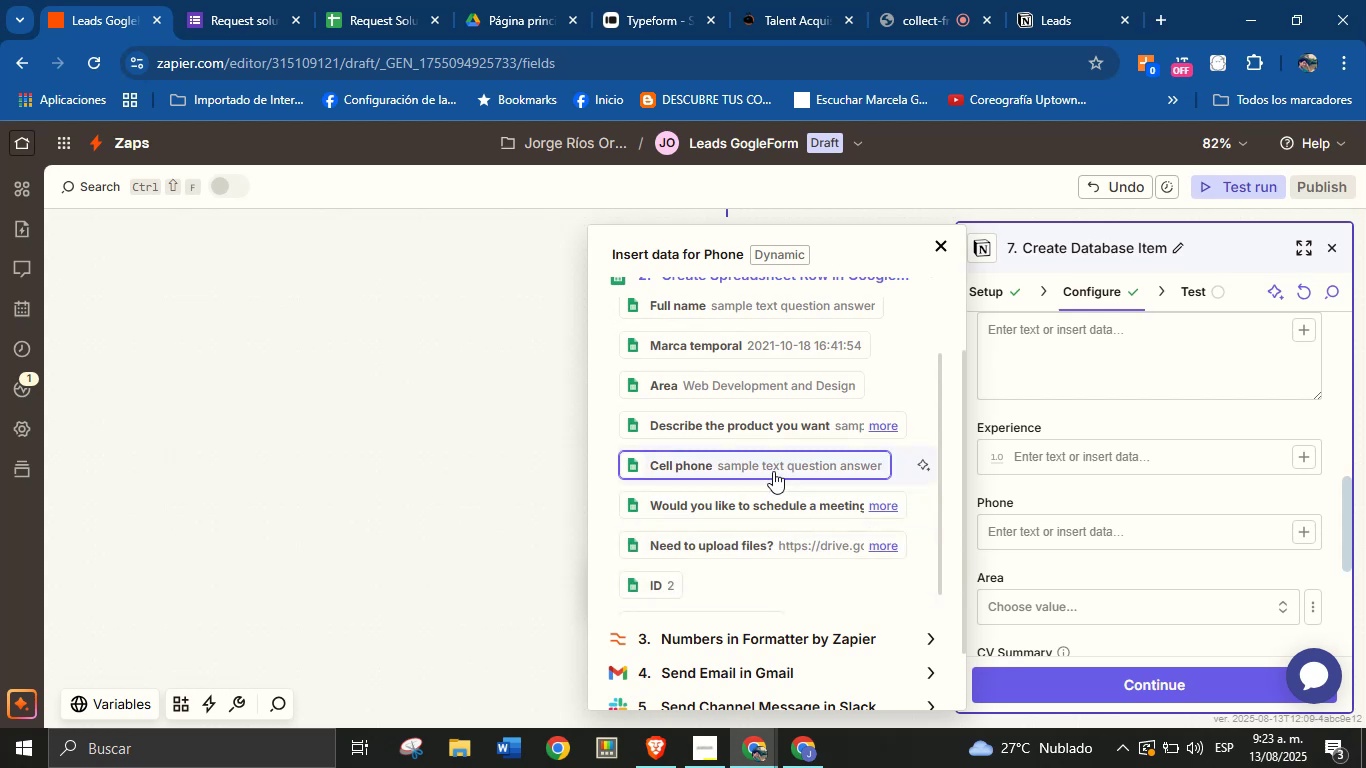 
left_click([772, 463])
 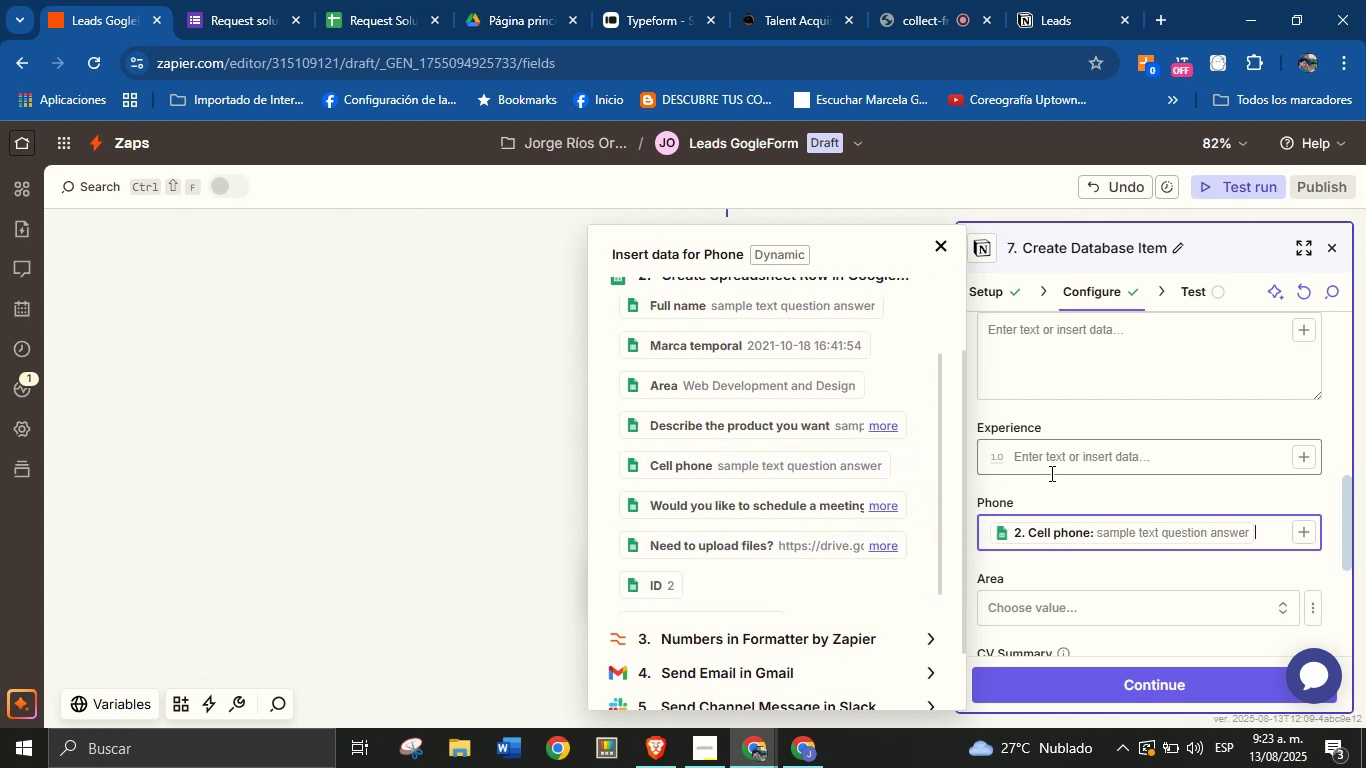 
left_click([1050, 494])
 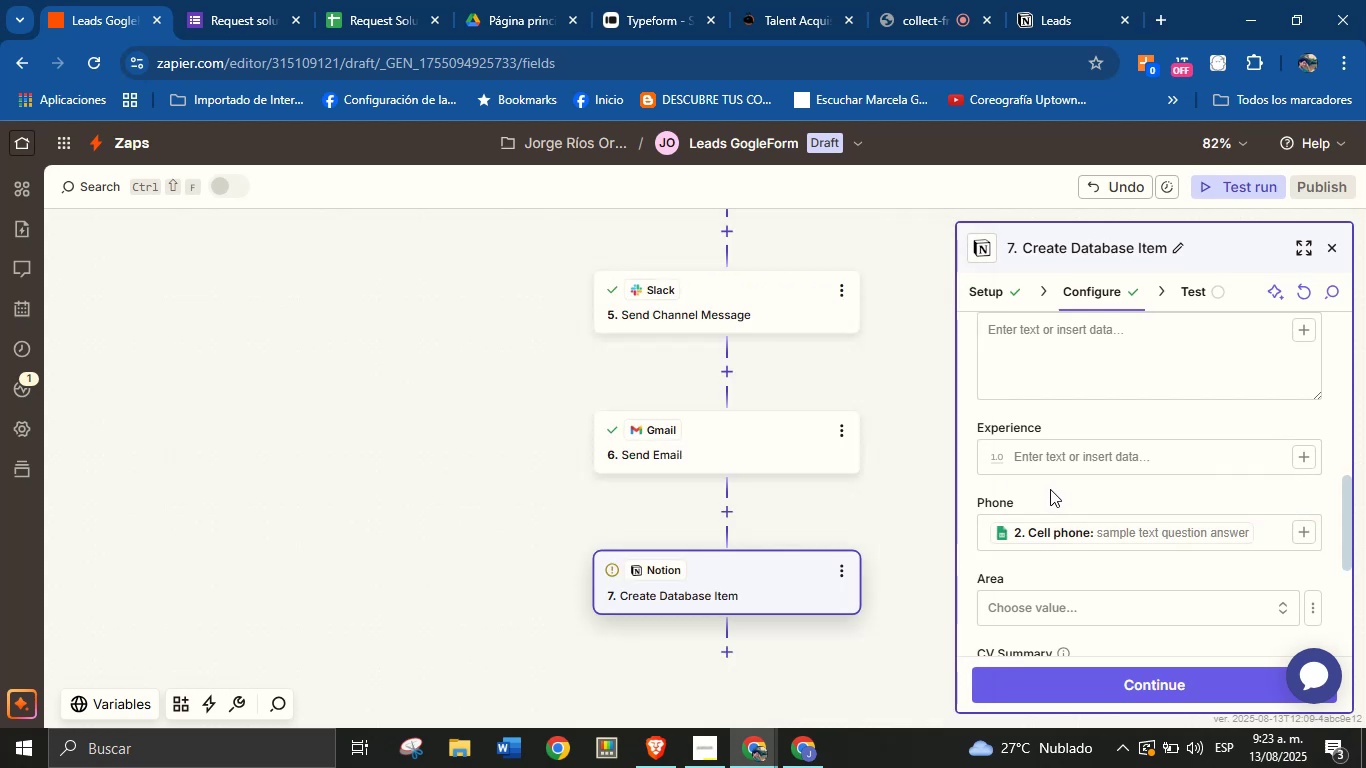 
scroll: coordinate [1050, 477], scroll_direction: down, amount: 2.0
 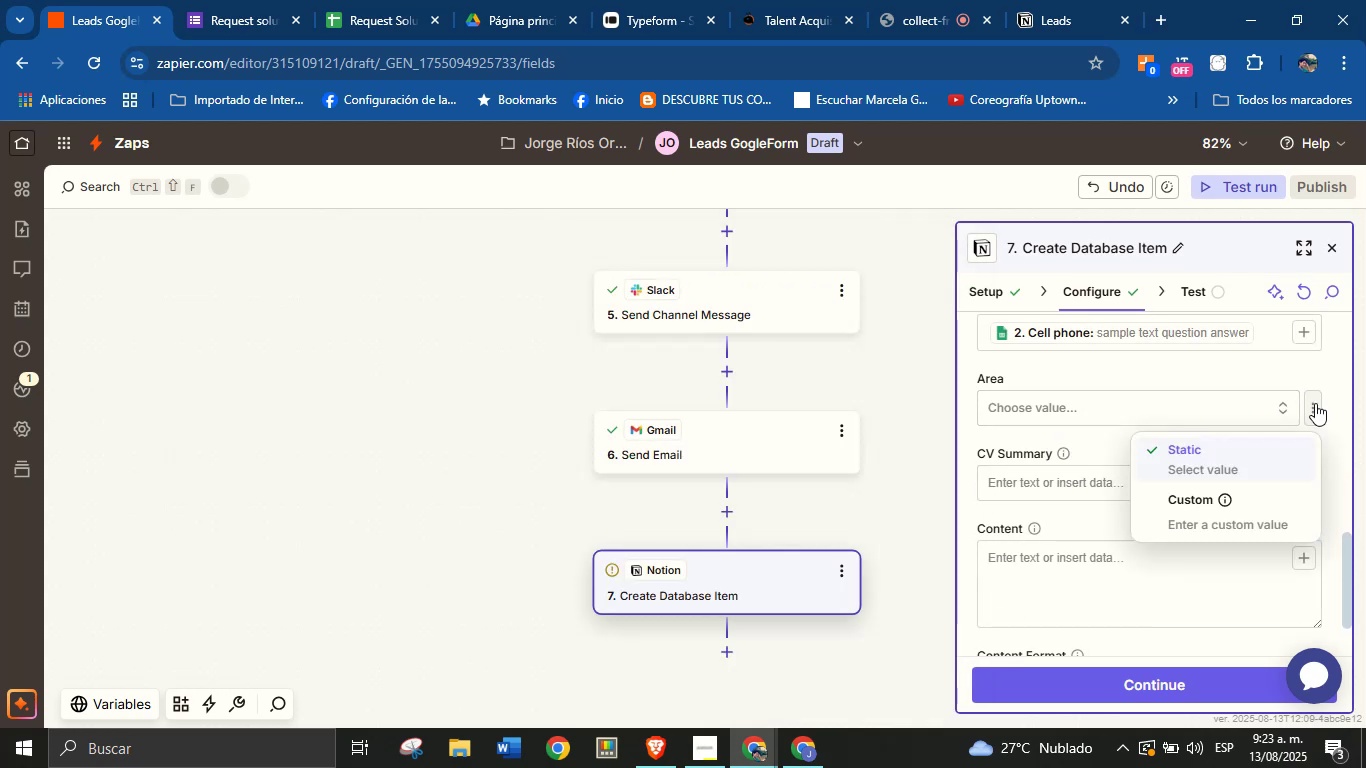 
left_click([1231, 508])
 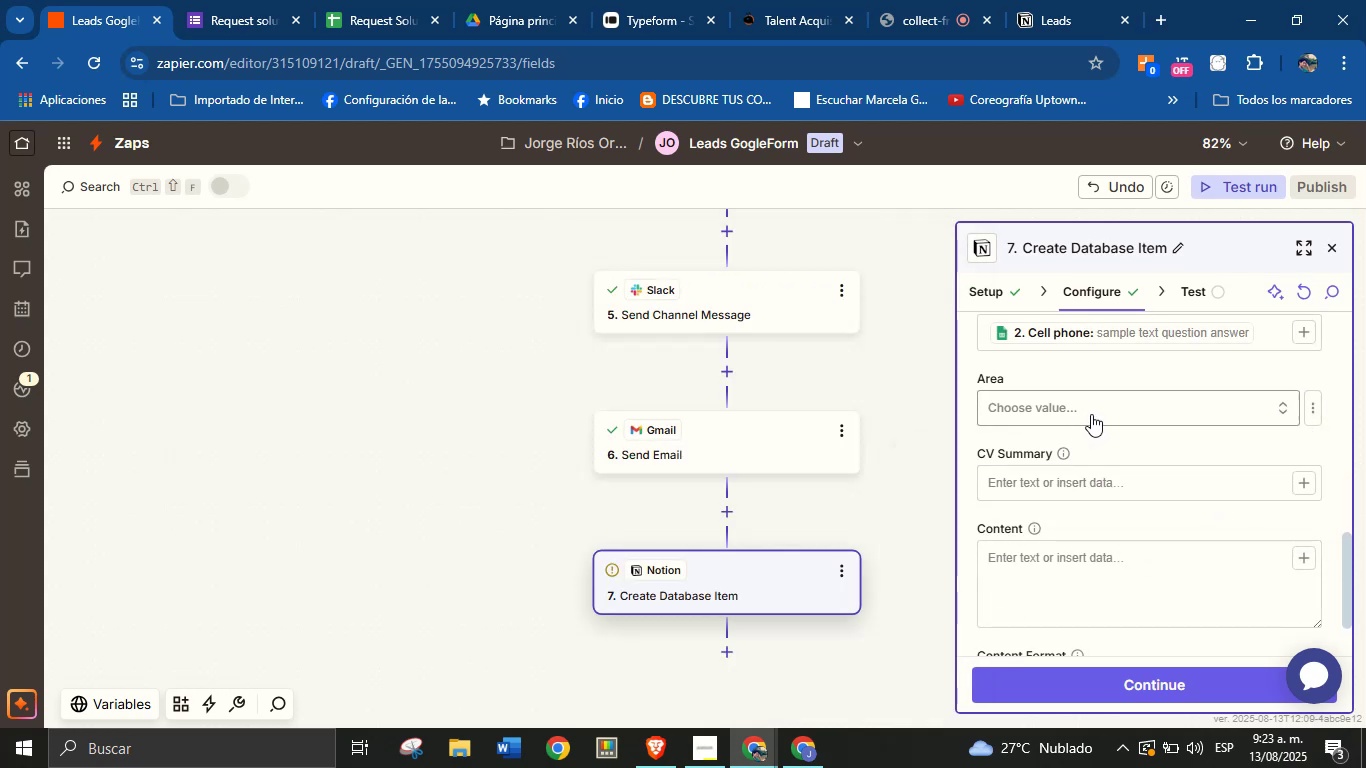 
left_click([1091, 413])
 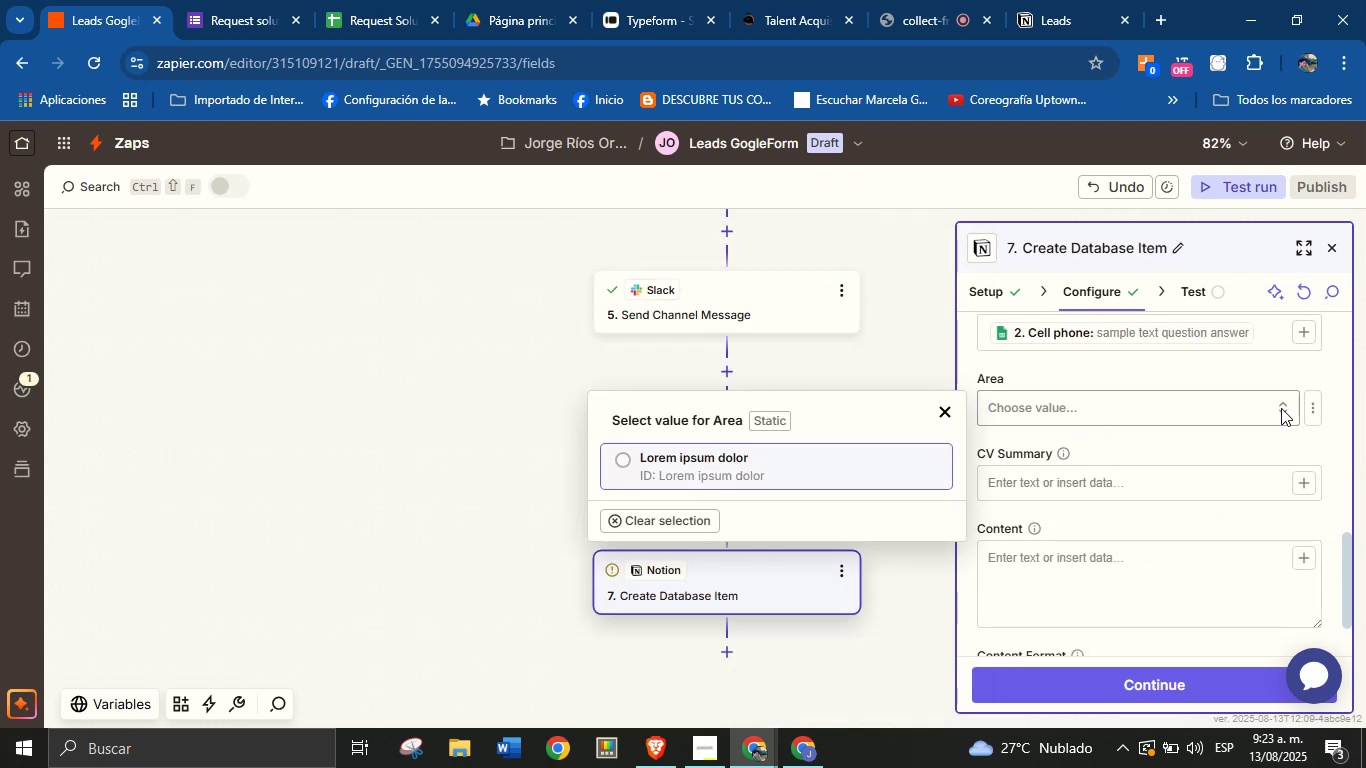 
left_click([1305, 404])
 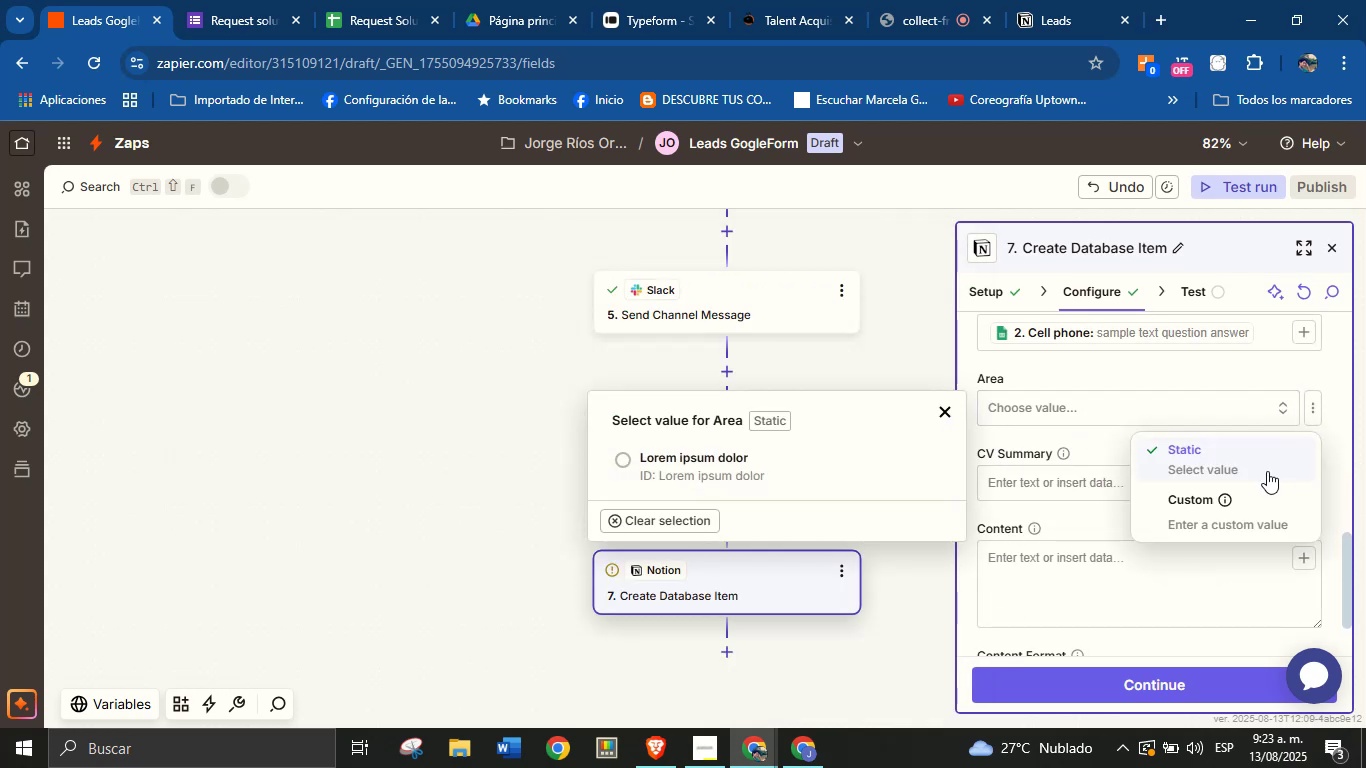 
mouse_move([1202, 521])
 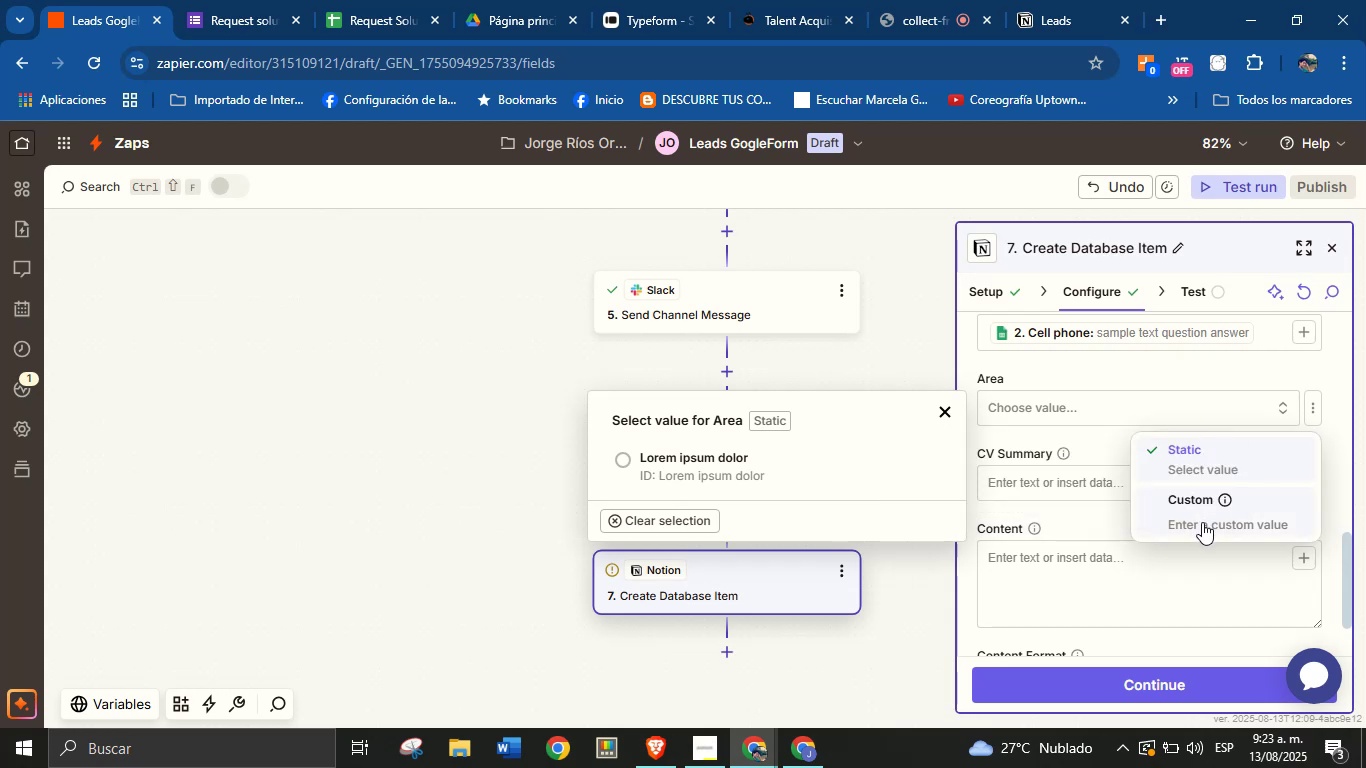 
left_click([1202, 522])
 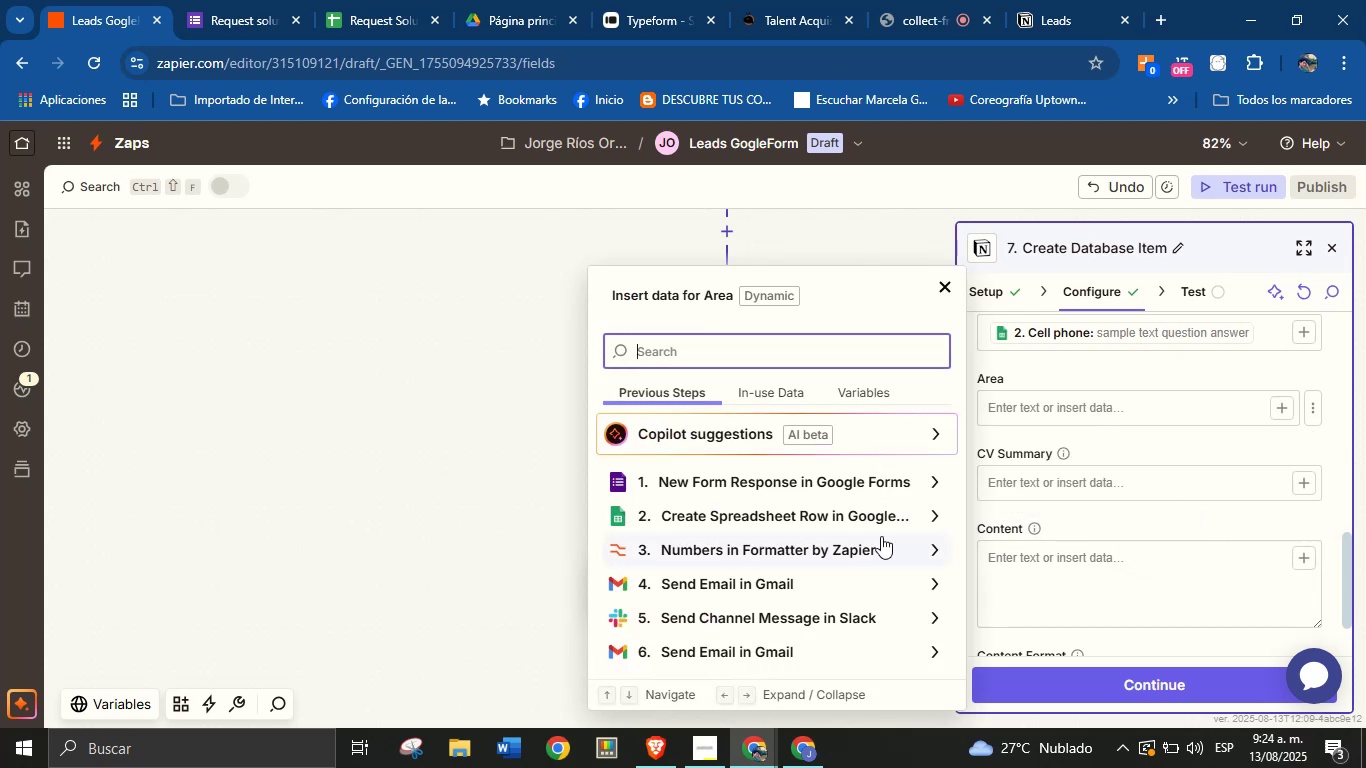 
left_click([932, 517])
 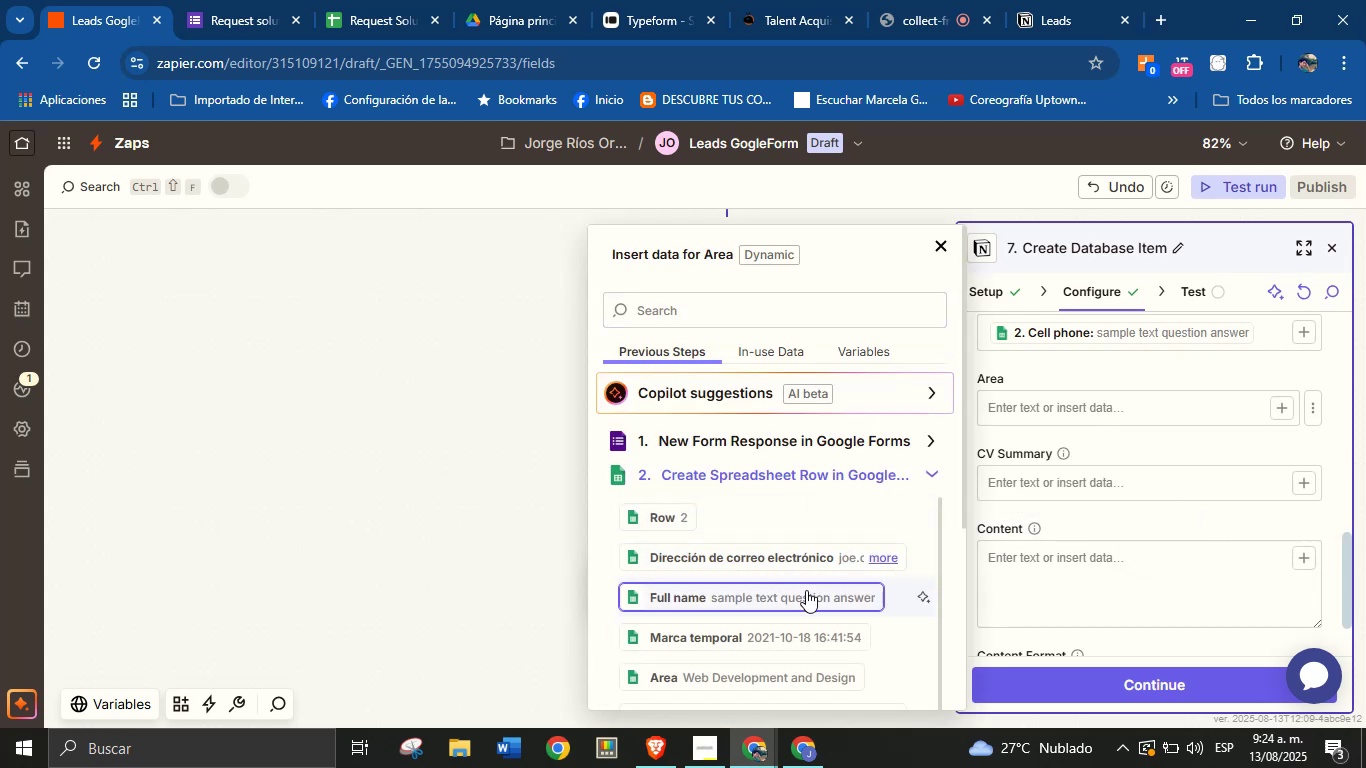 
scroll: coordinate [820, 600], scroll_direction: down, amount: 1.0
 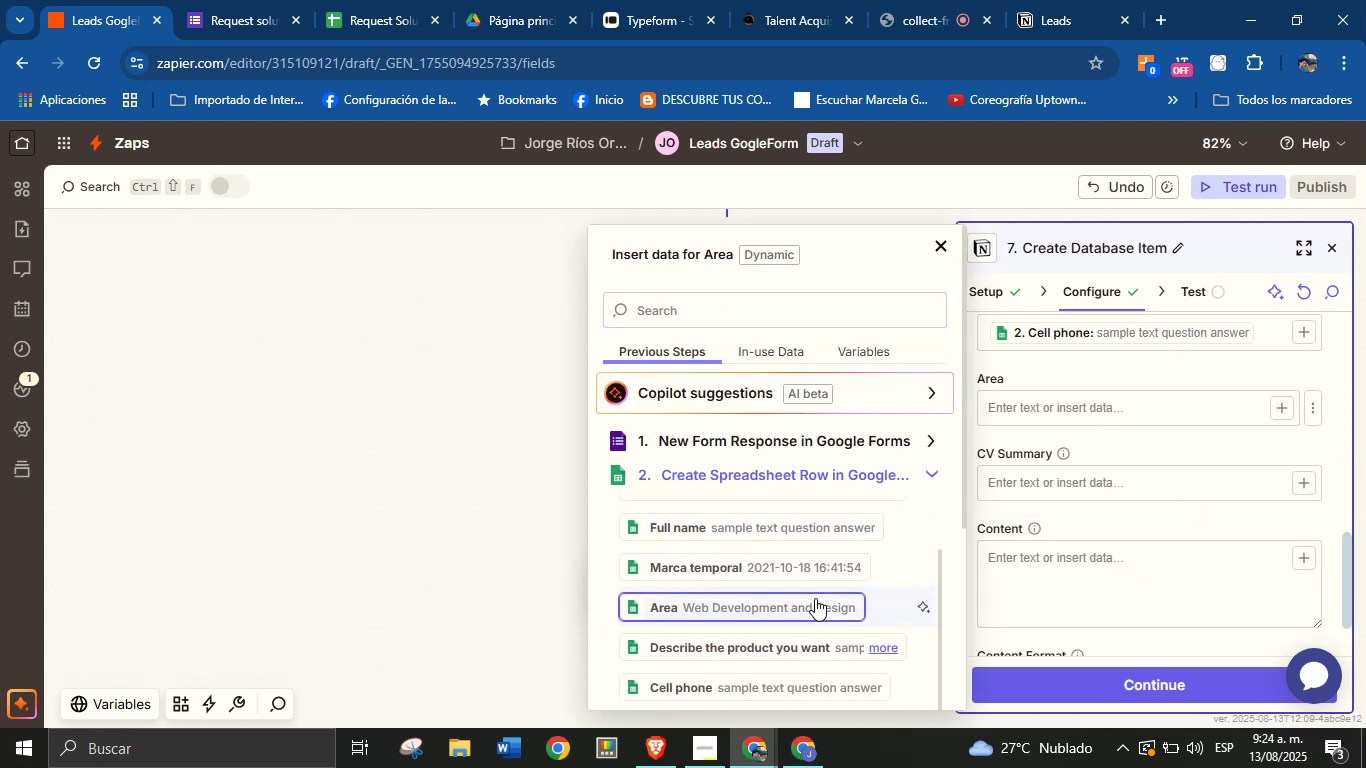 
left_click([815, 599])
 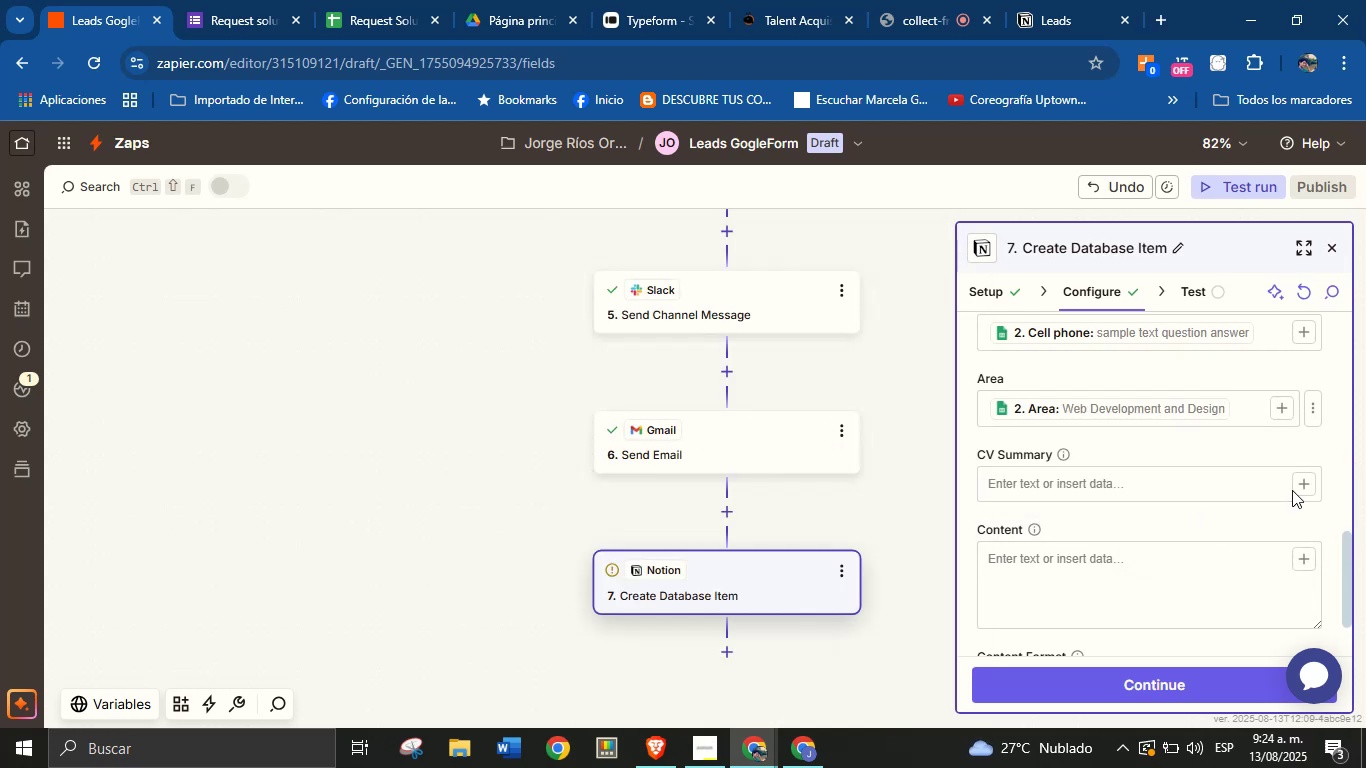 
scroll: coordinate [1124, 540], scroll_direction: down, amount: 3.0
 